 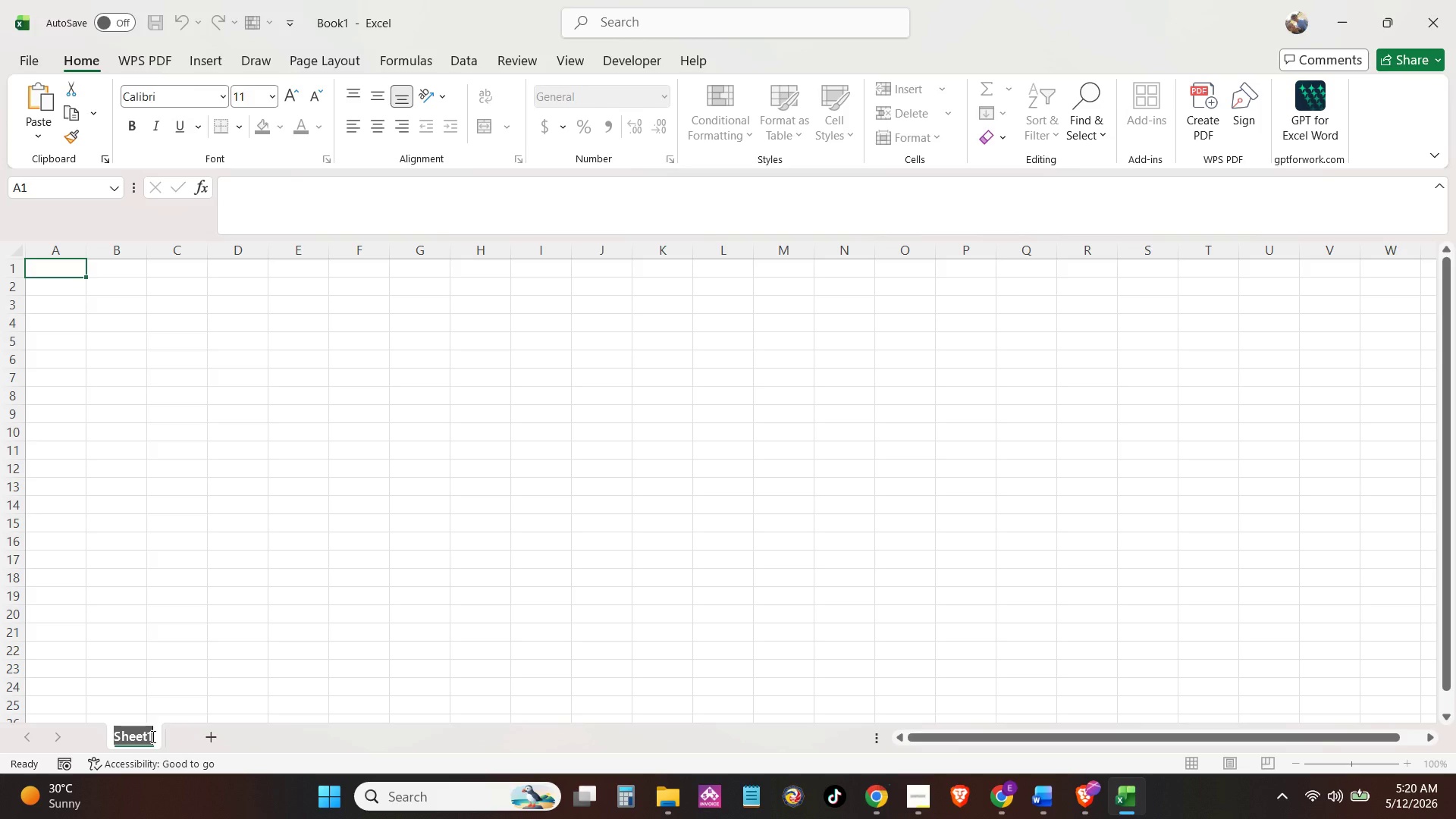 
type(Dashboard)
 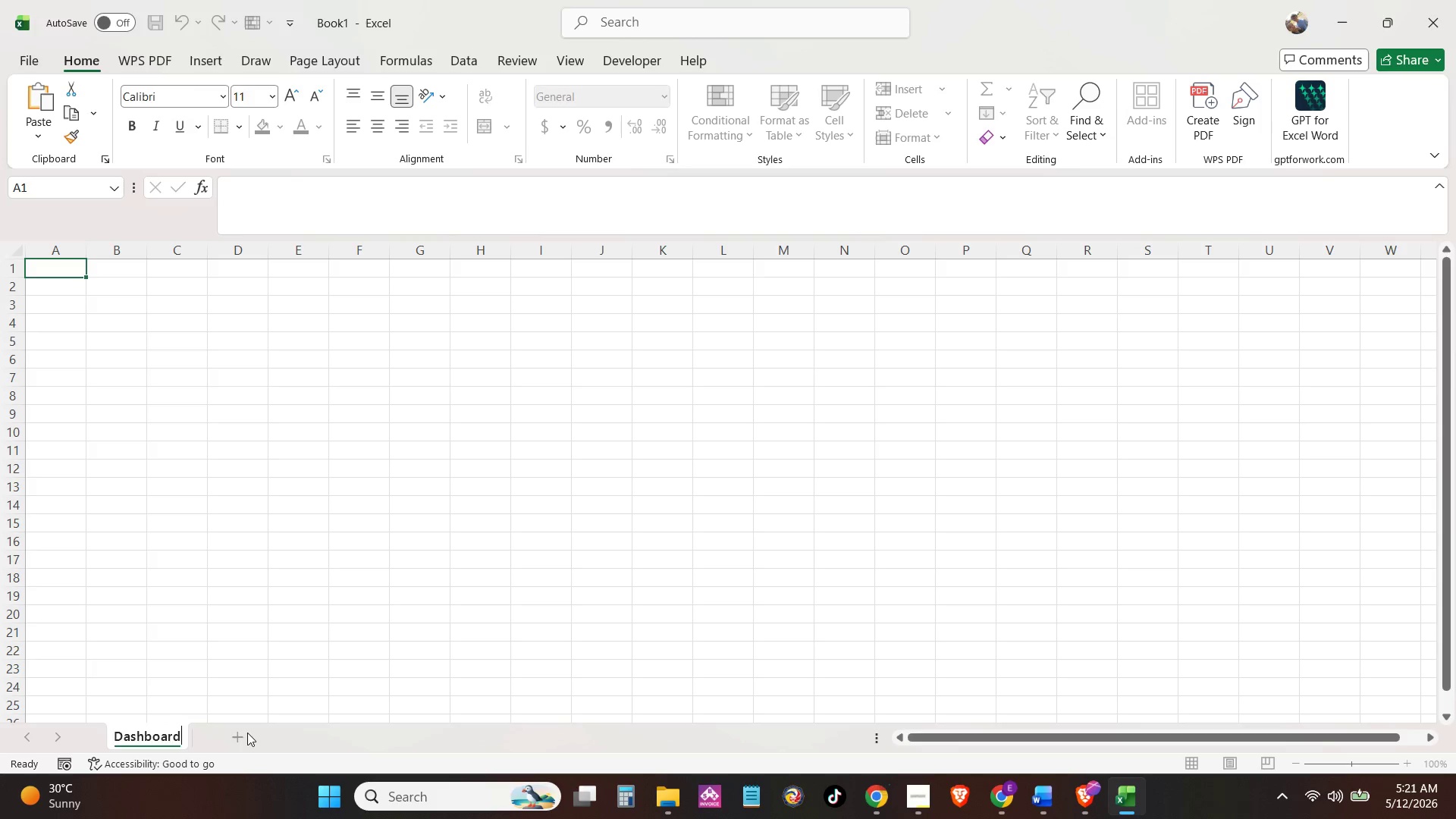 
double_click([233, 738])
 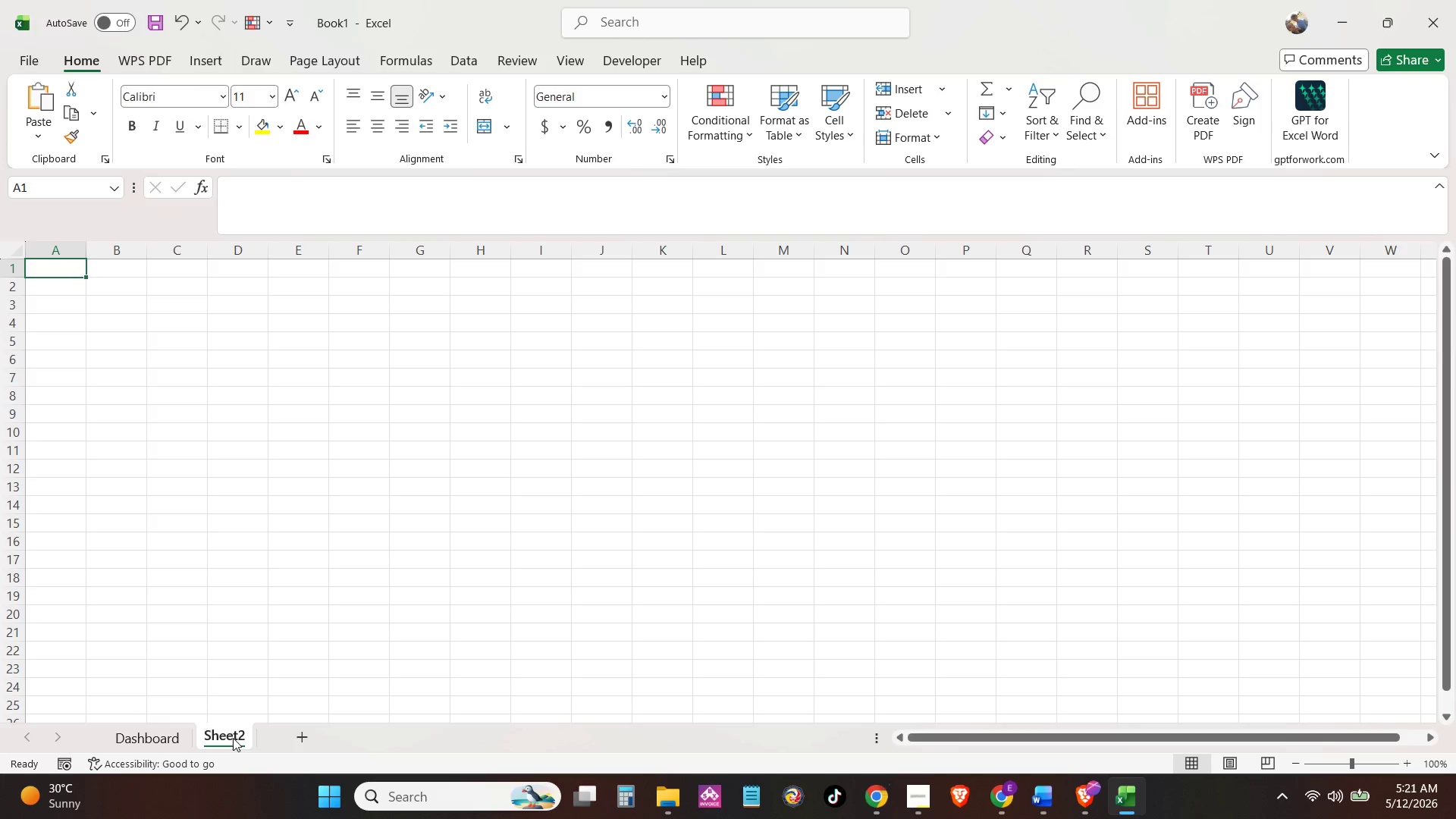 
triple_click([233, 738])
 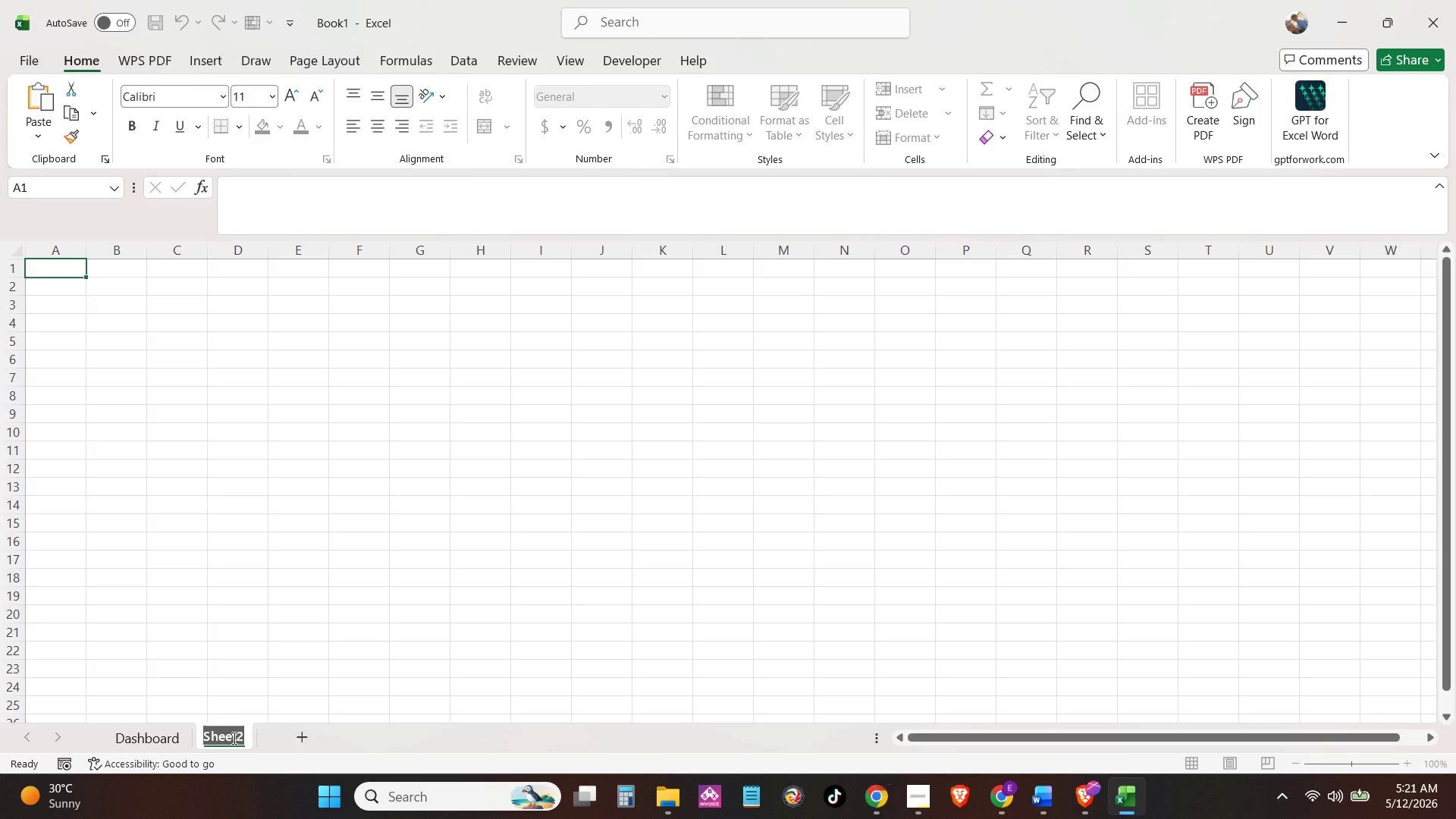 
type(Inputs)
 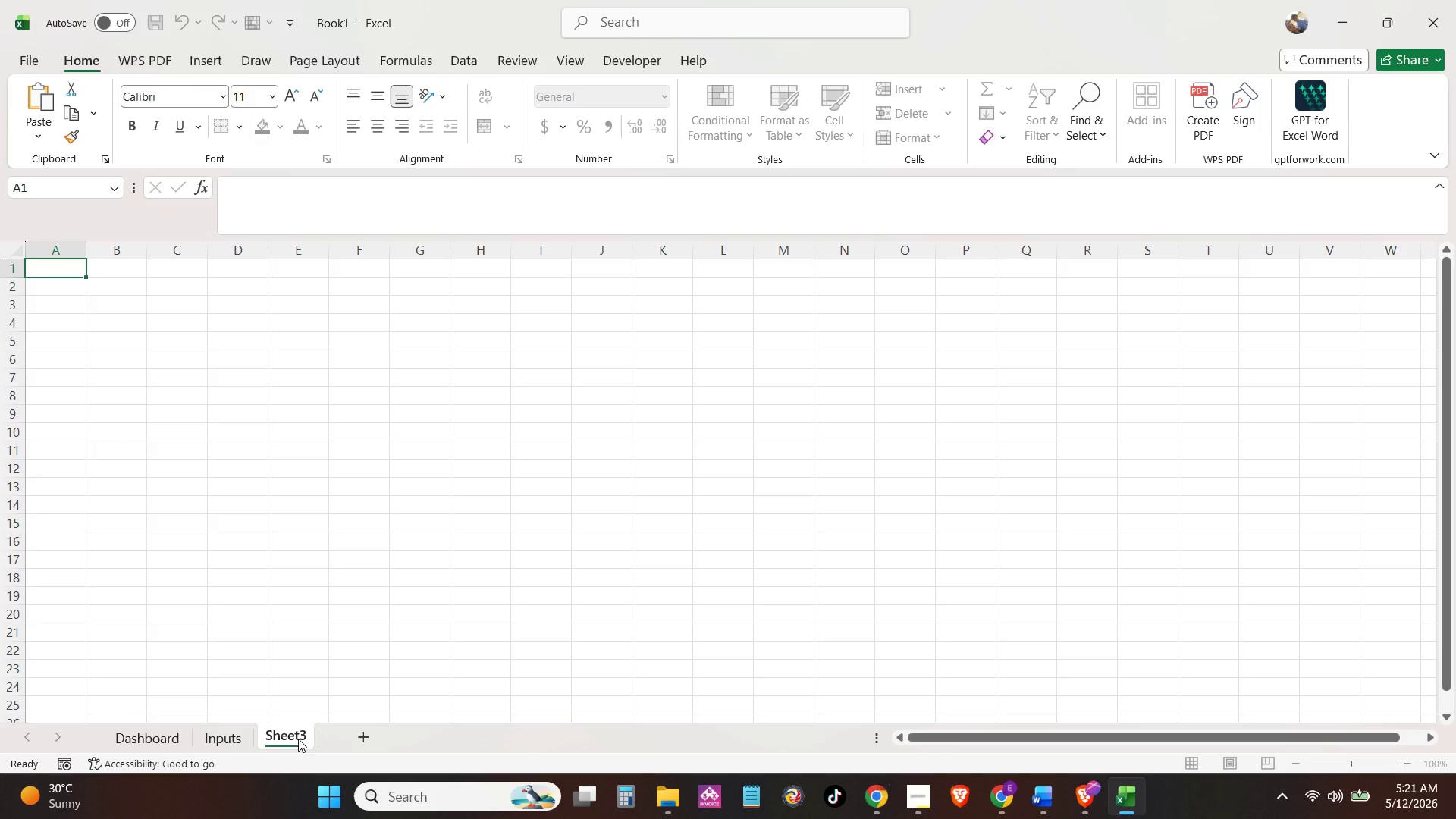 
double_click([294, 737])
 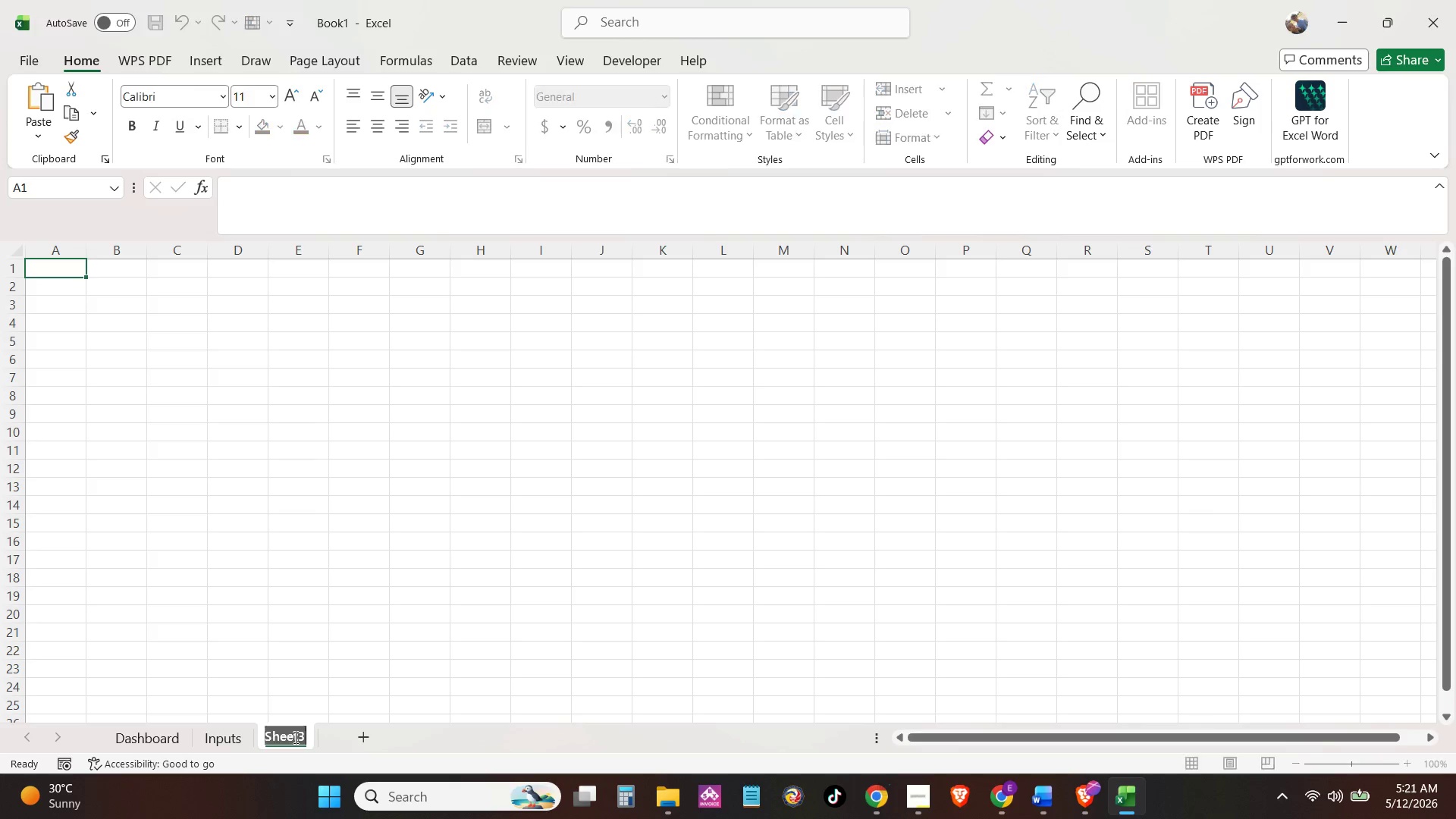 
triple_click([294, 737])
 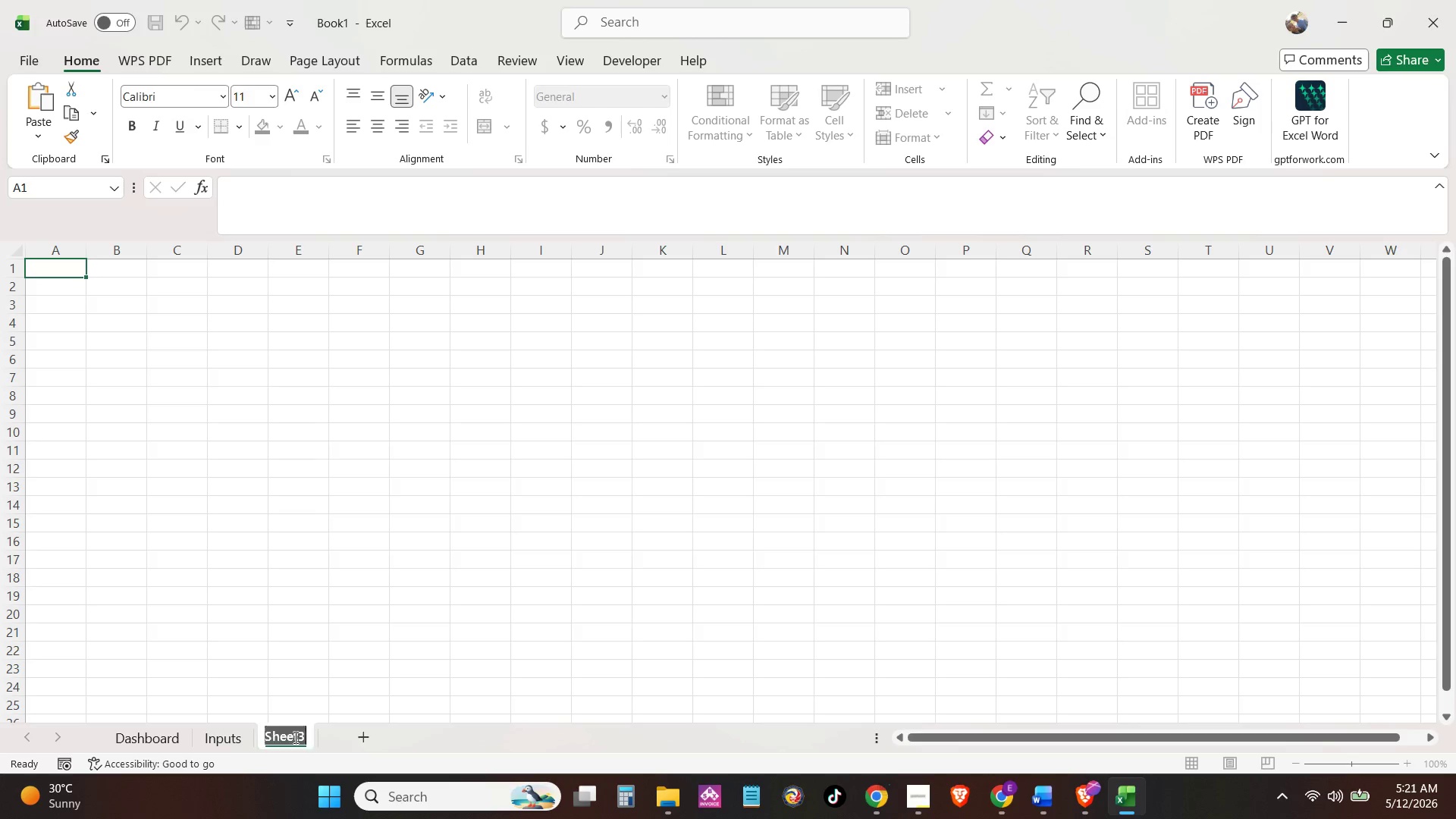 
type(Calculations)
 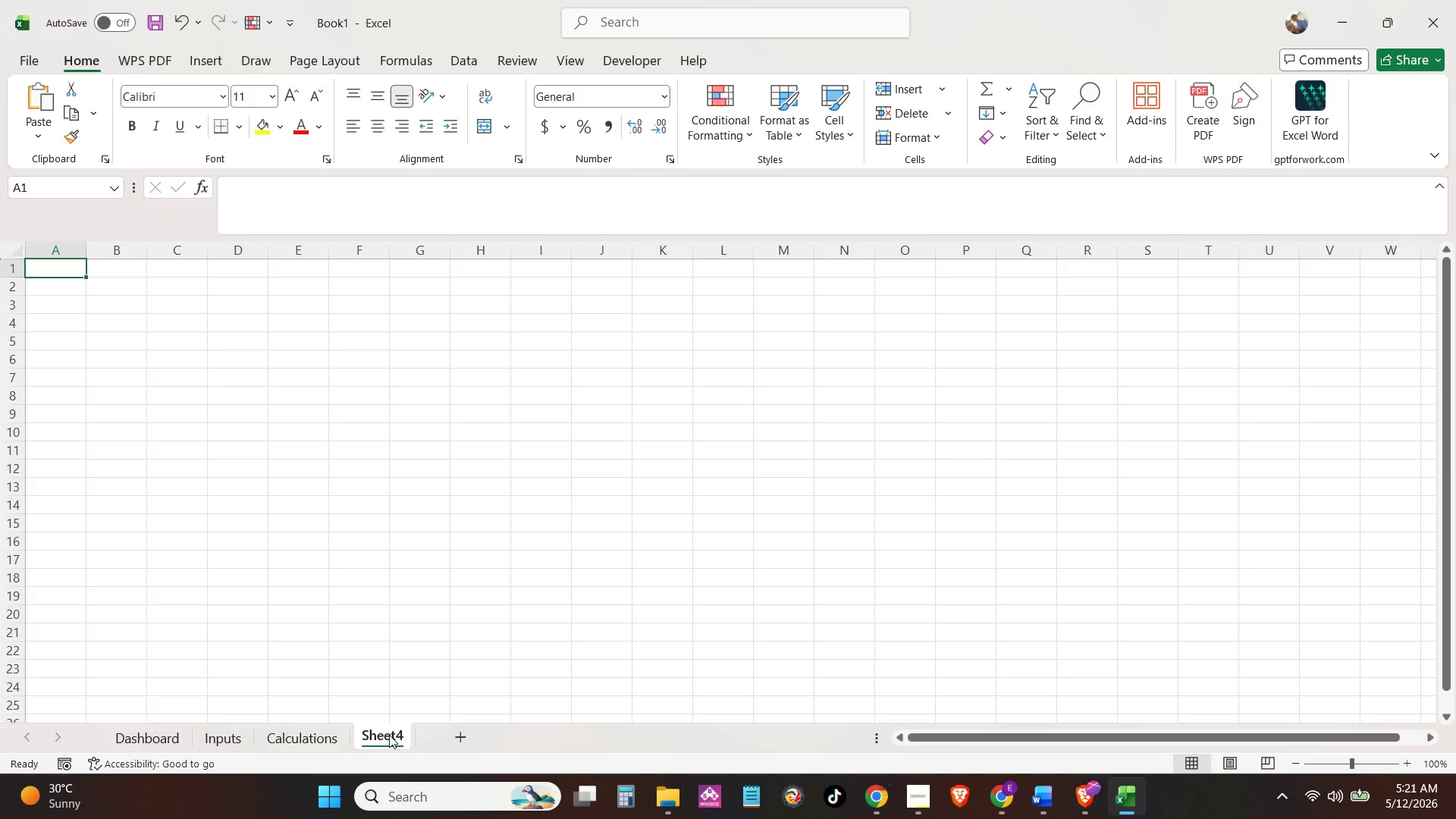 
double_click([389, 735])
 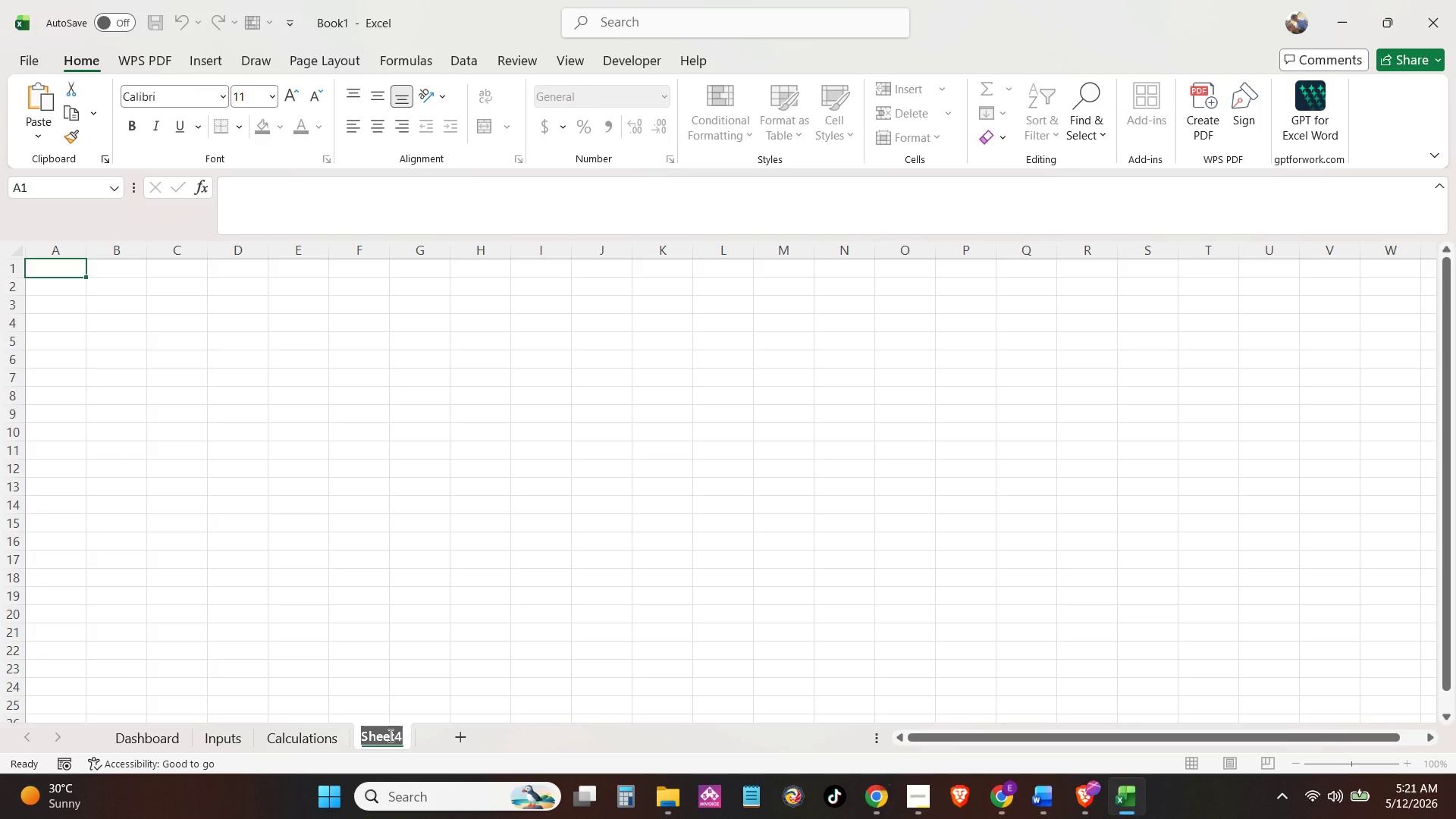 
type(Outputs)
 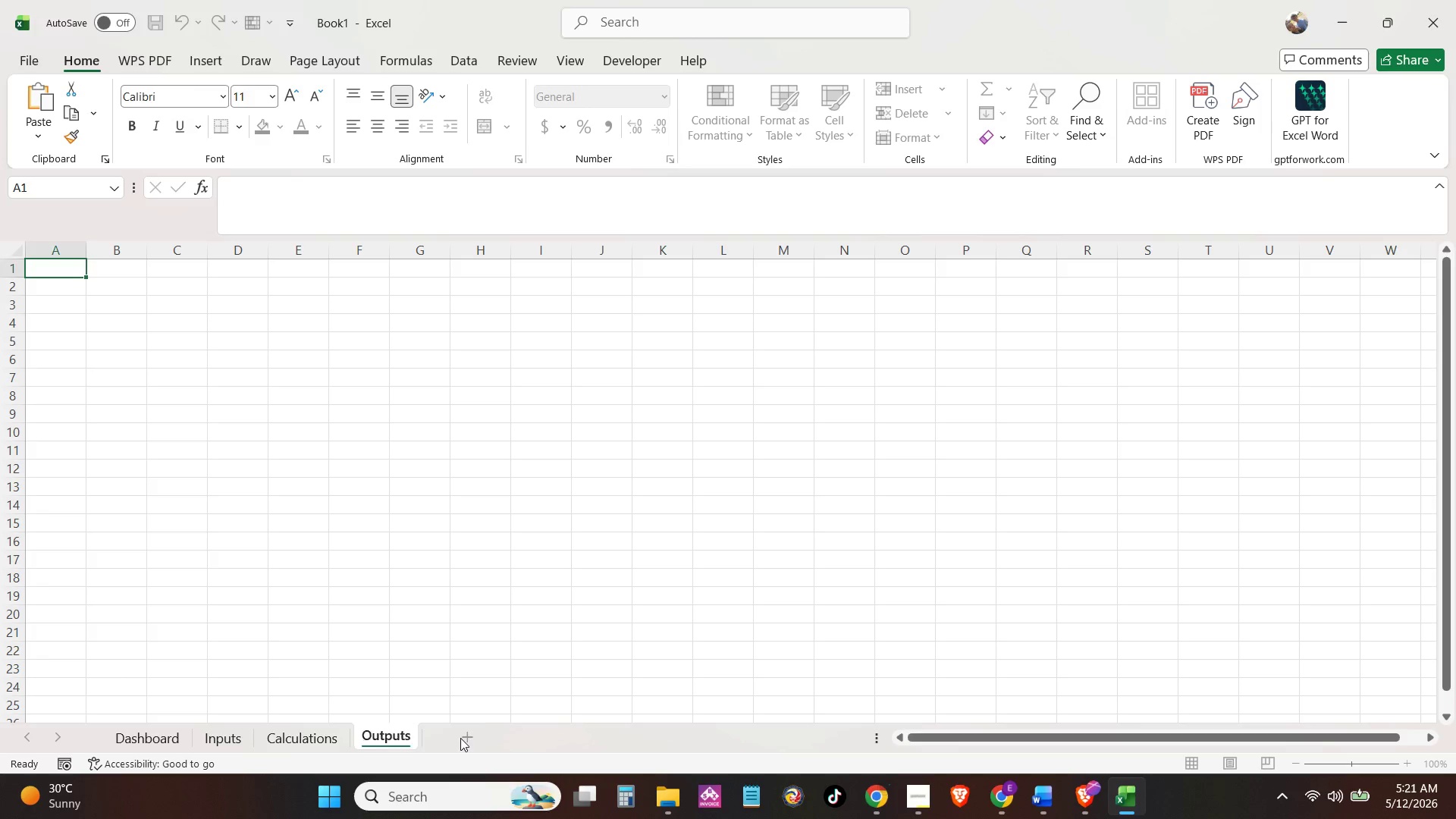 
double_click([459, 738])
 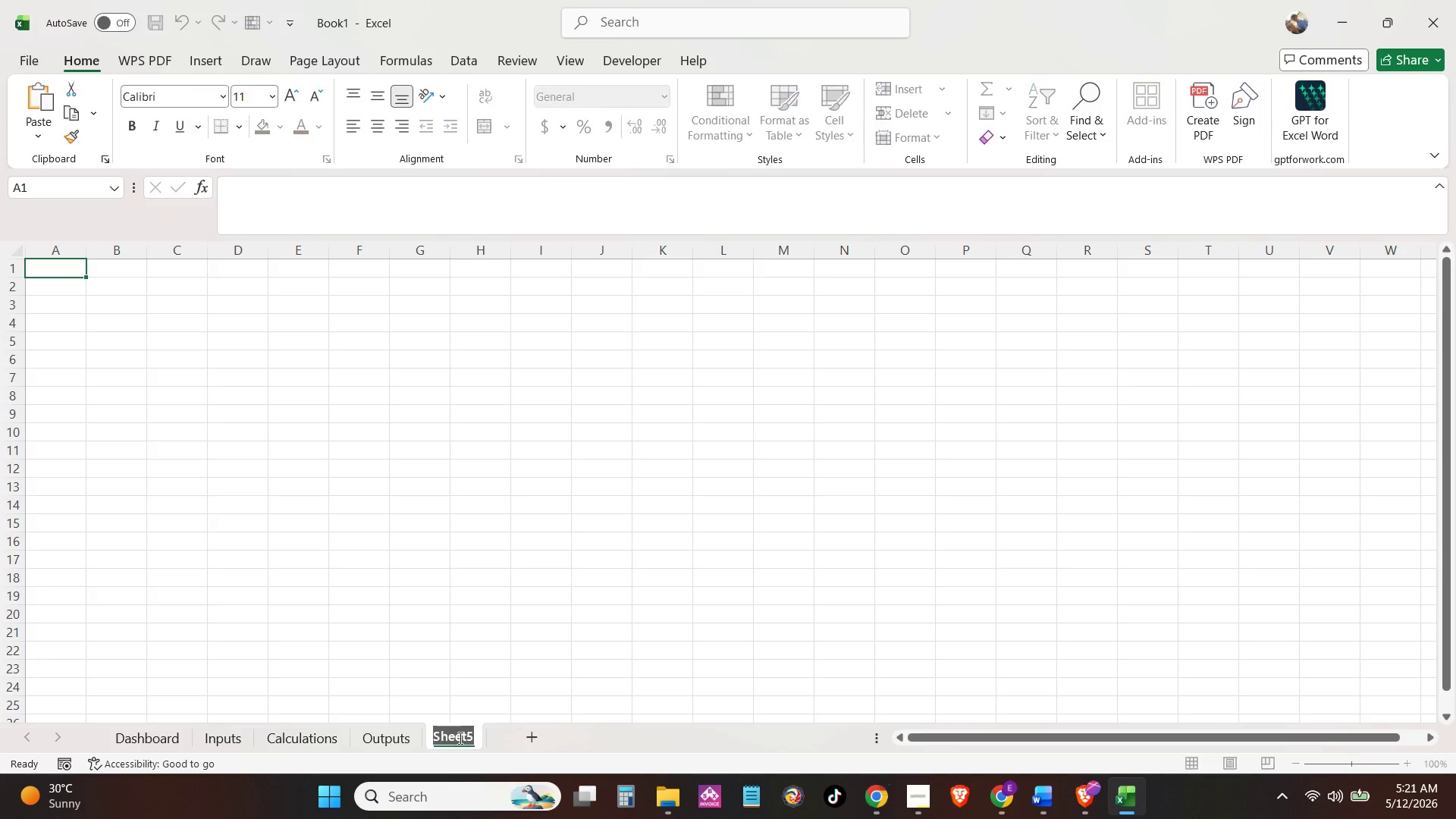 
triple_click([459, 738])
 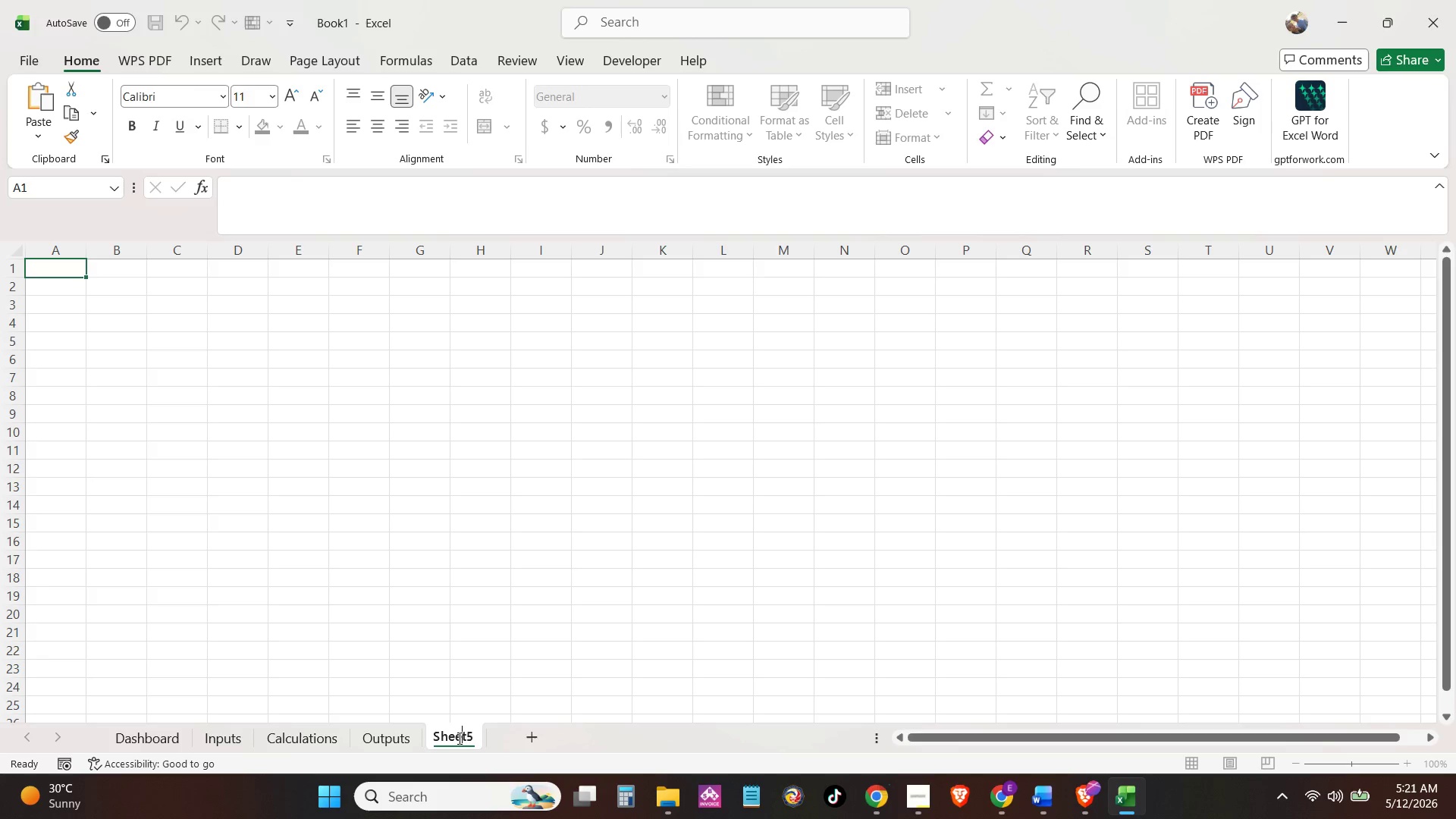 
double_click([458, 738])
 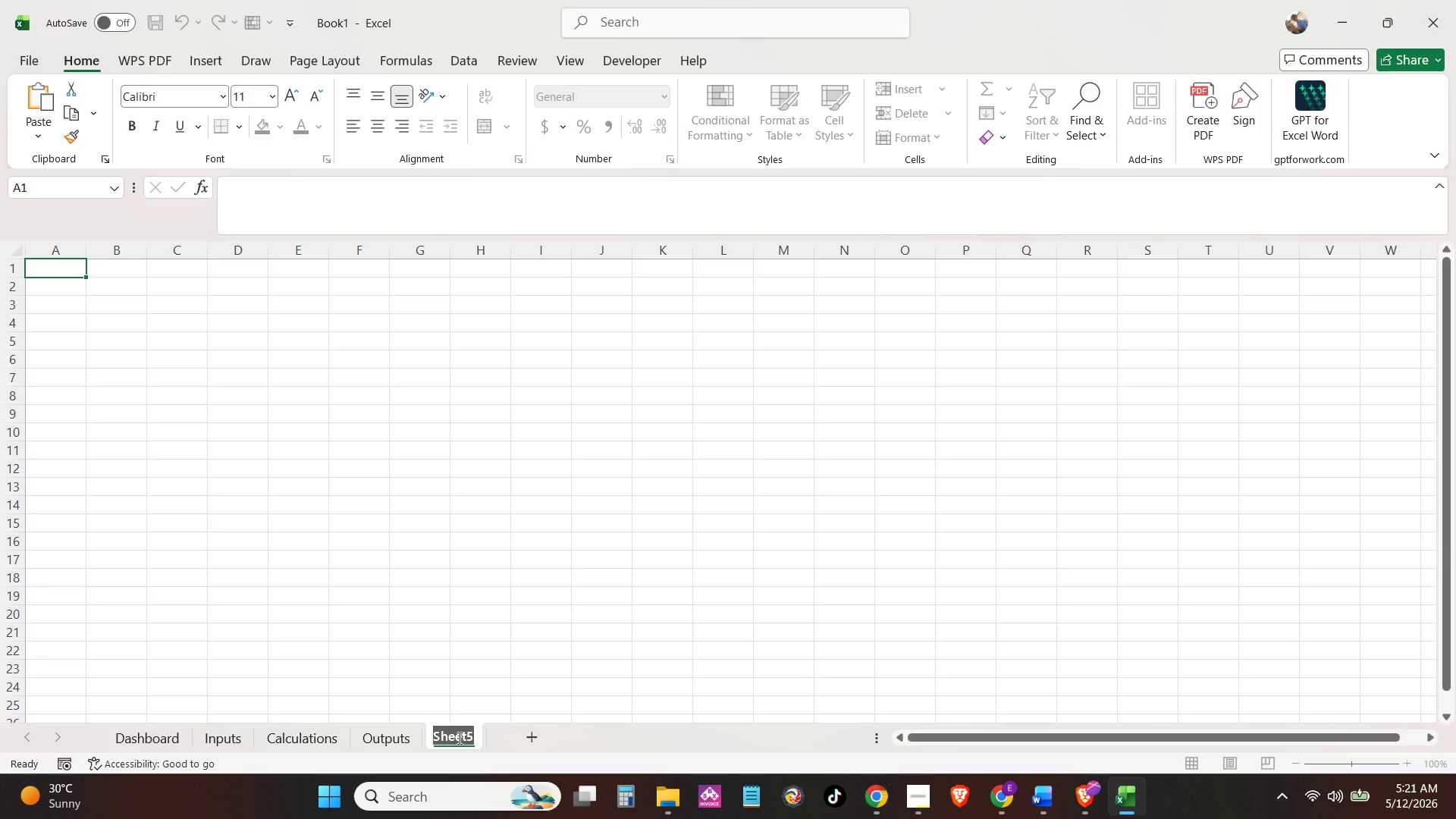 
type(Pivt)
key(Backspace)
type(ot Tables)
 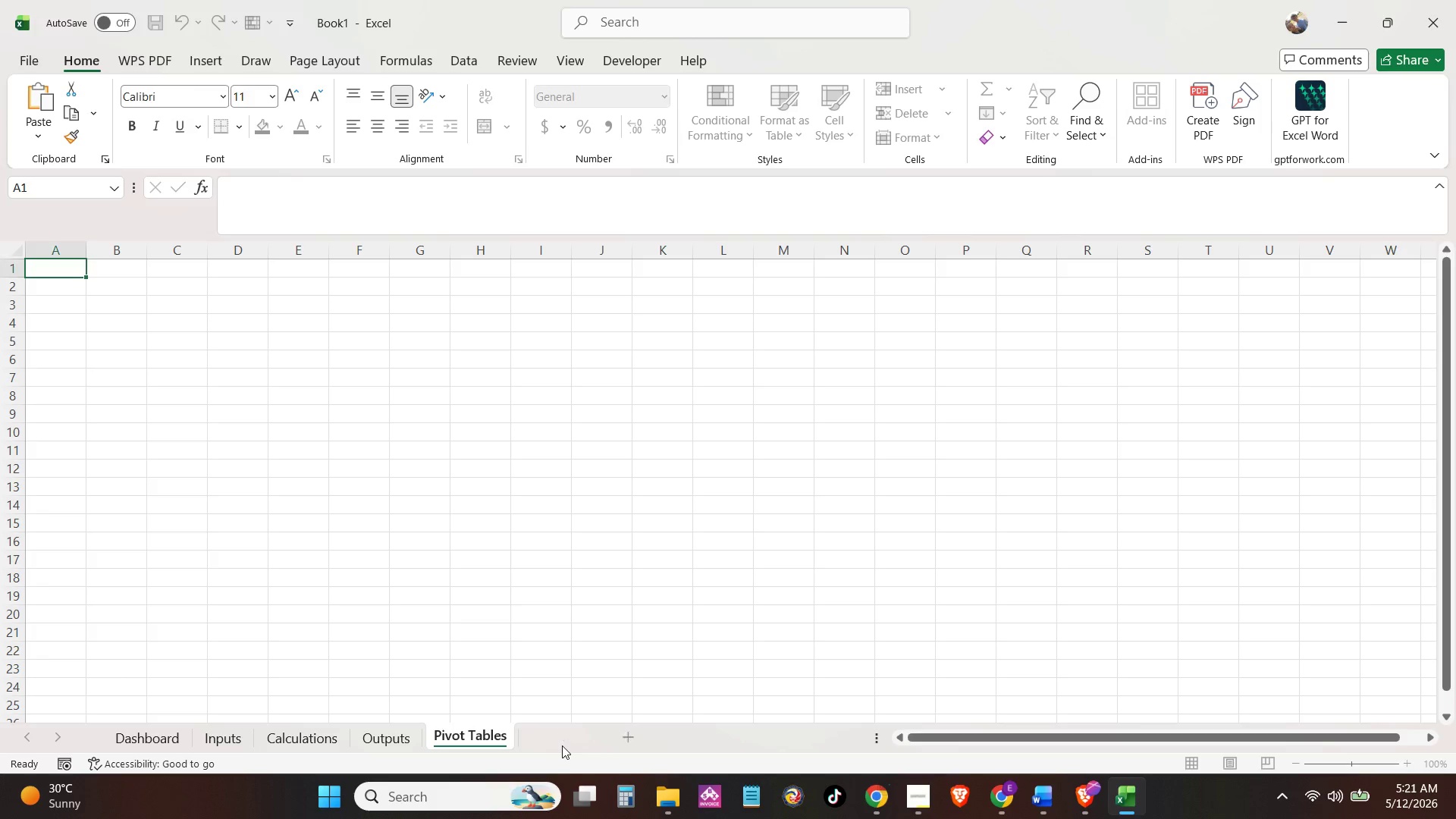 
double_click([559, 738])
 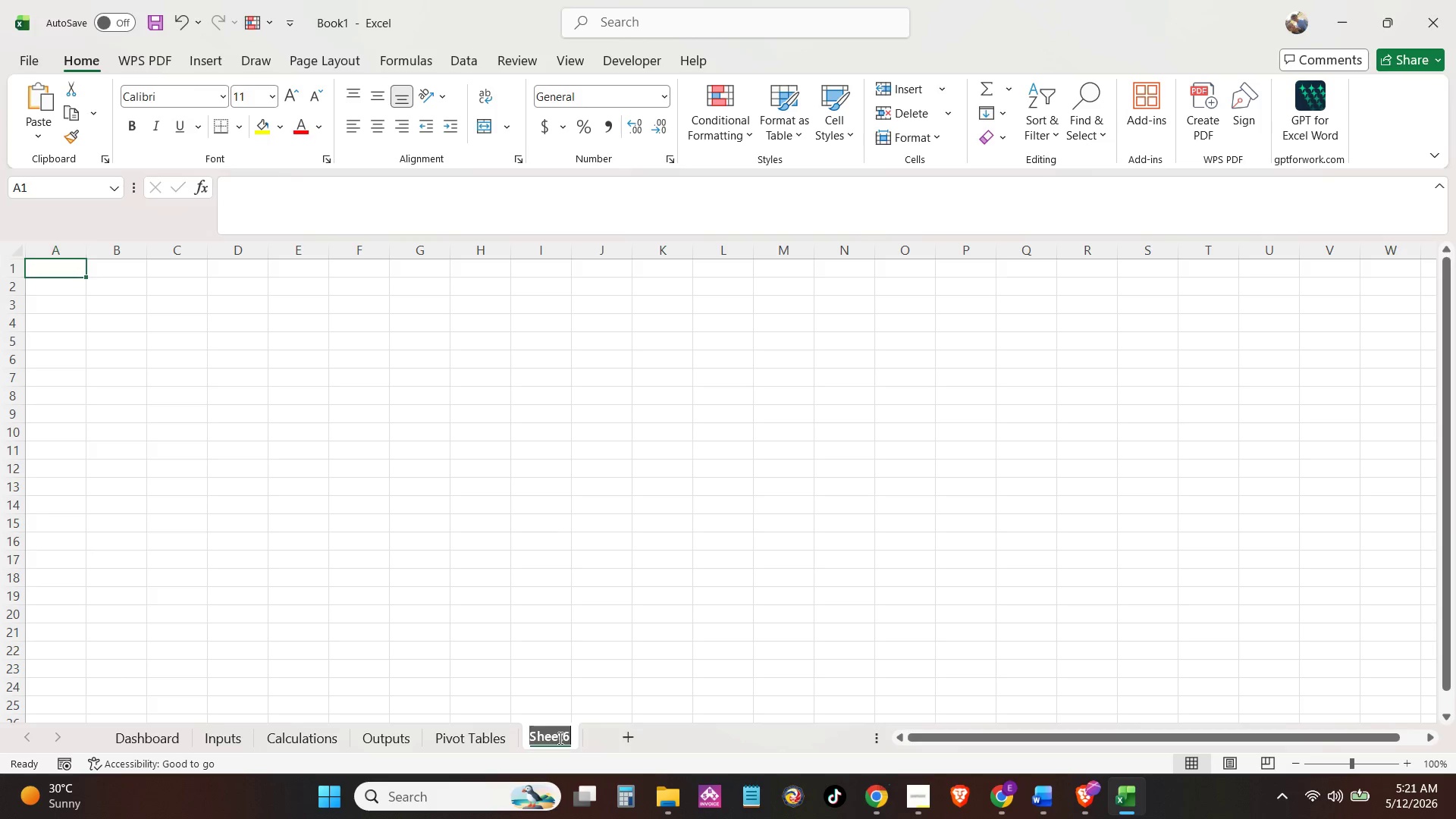 
triple_click([559, 738])
 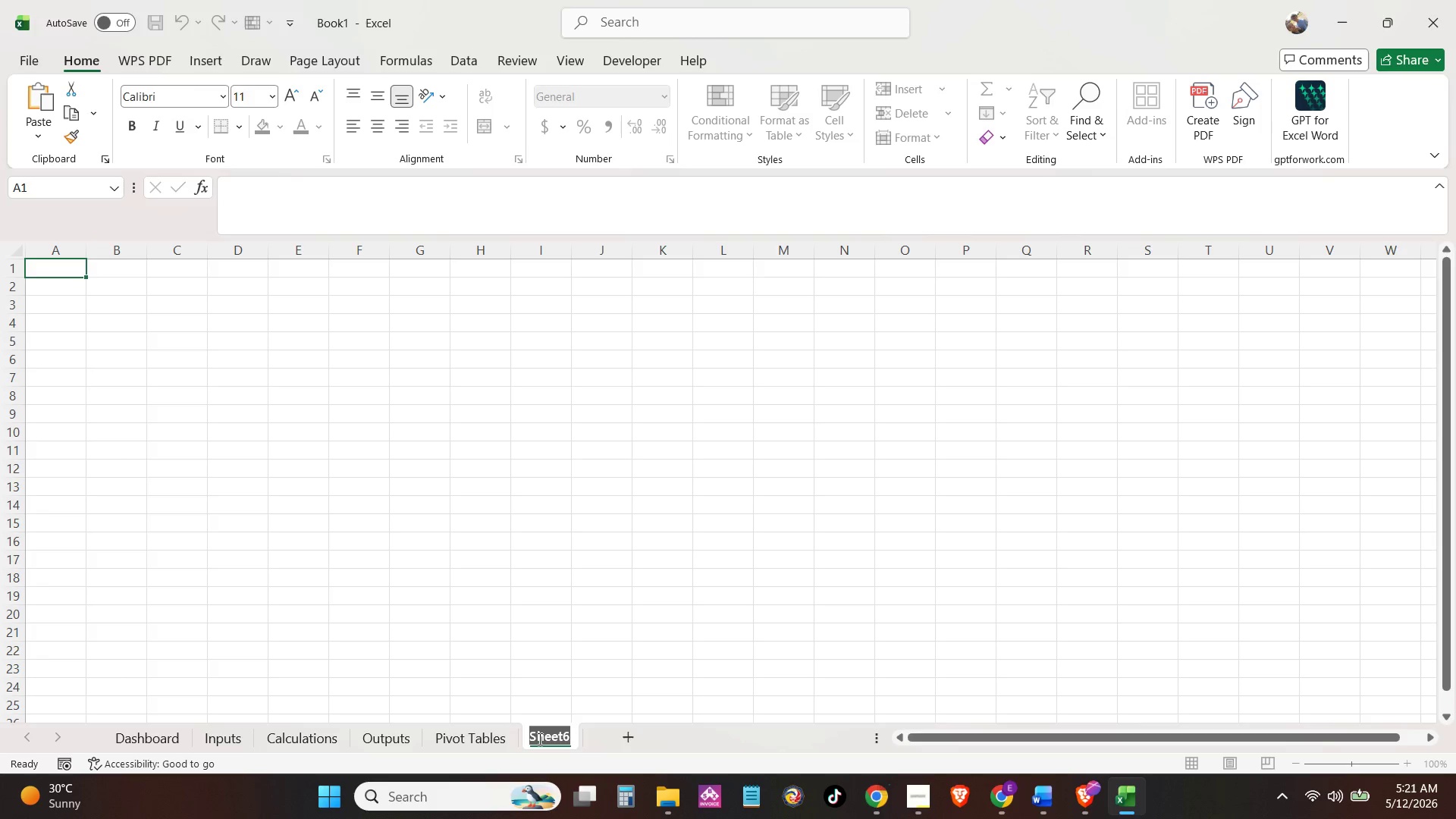 
type(Raw Data)
 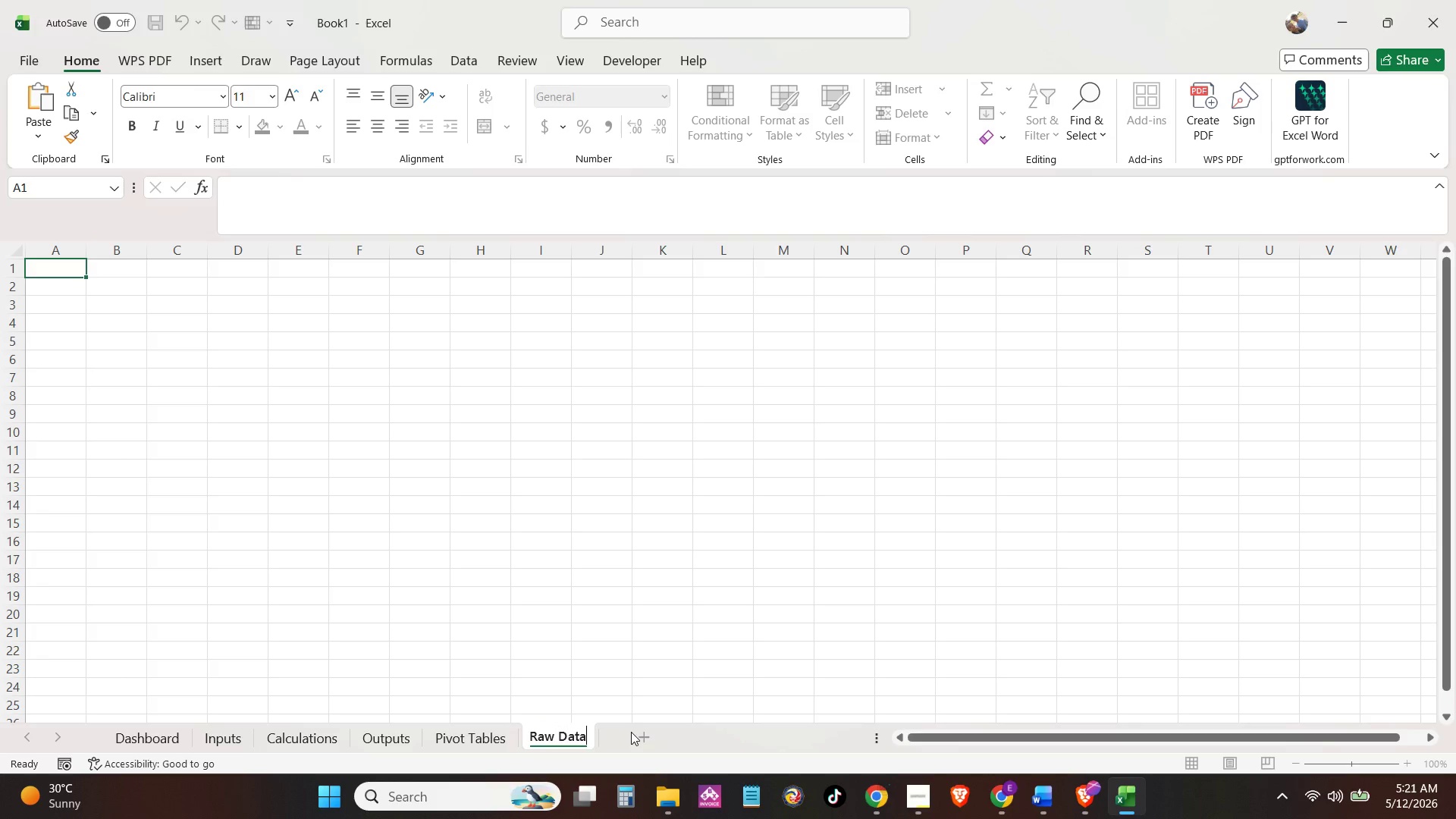 
double_click([585, 738])
 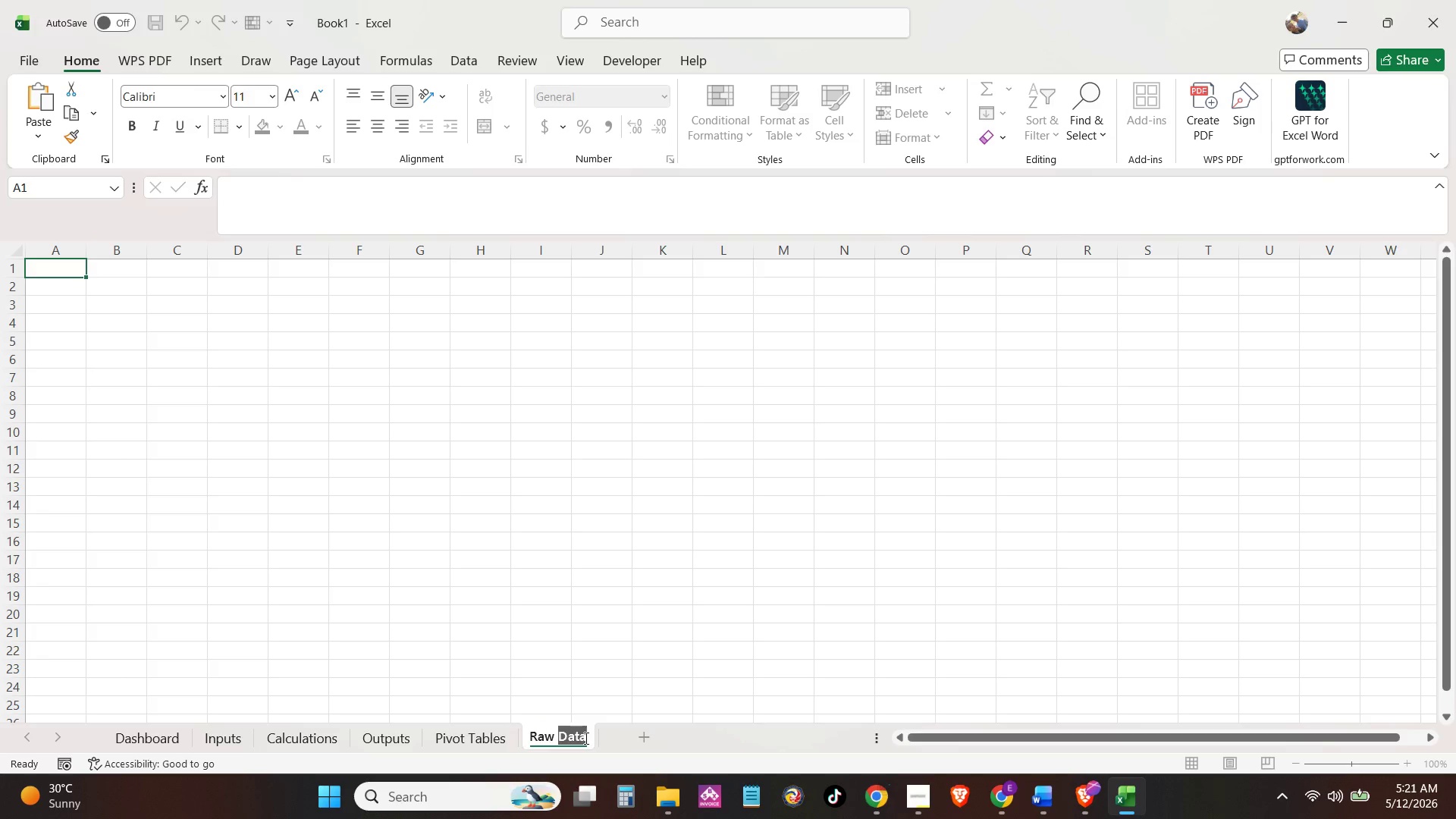 
triple_click([585, 738])
 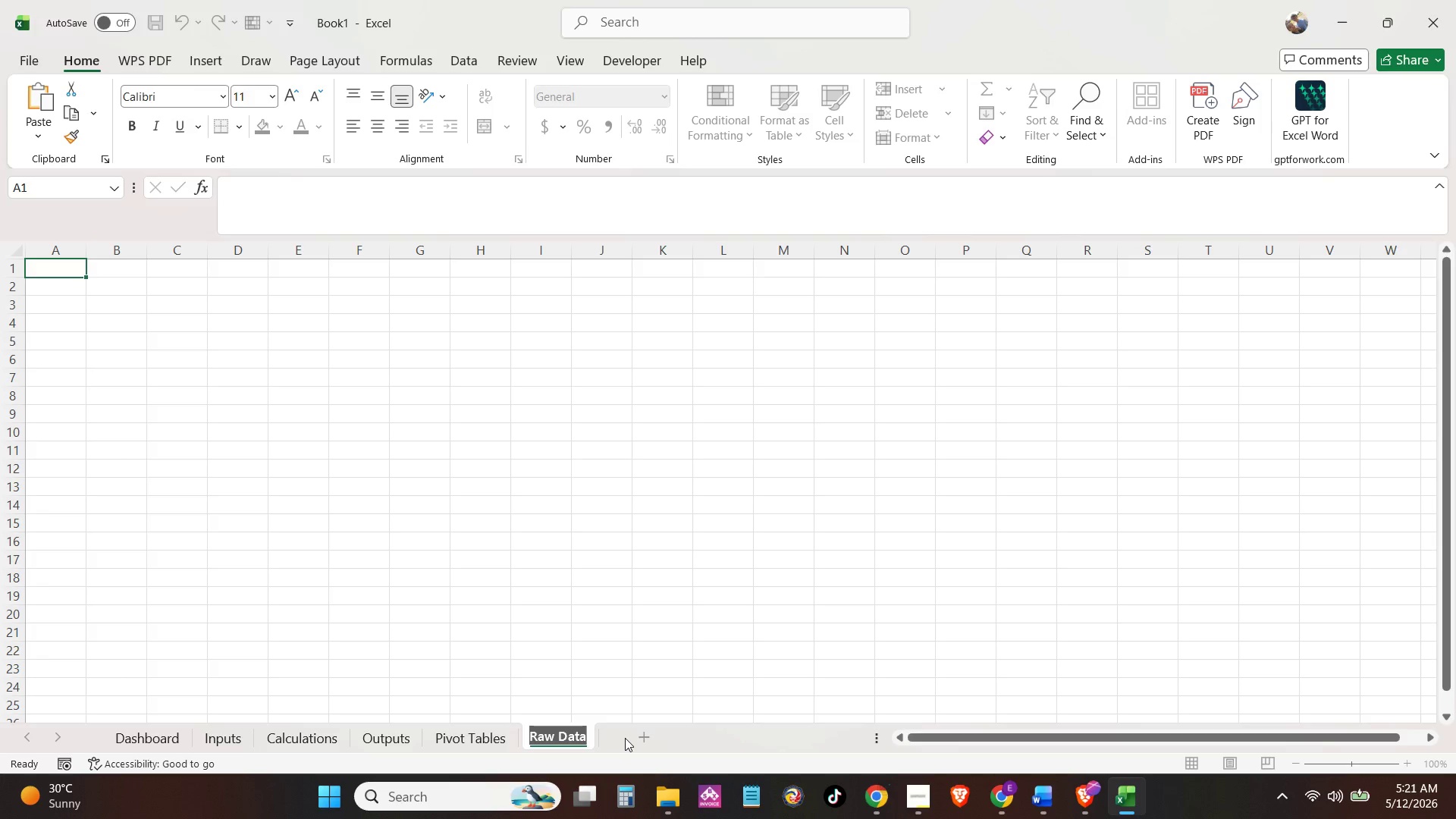 
type(Data Validation)
 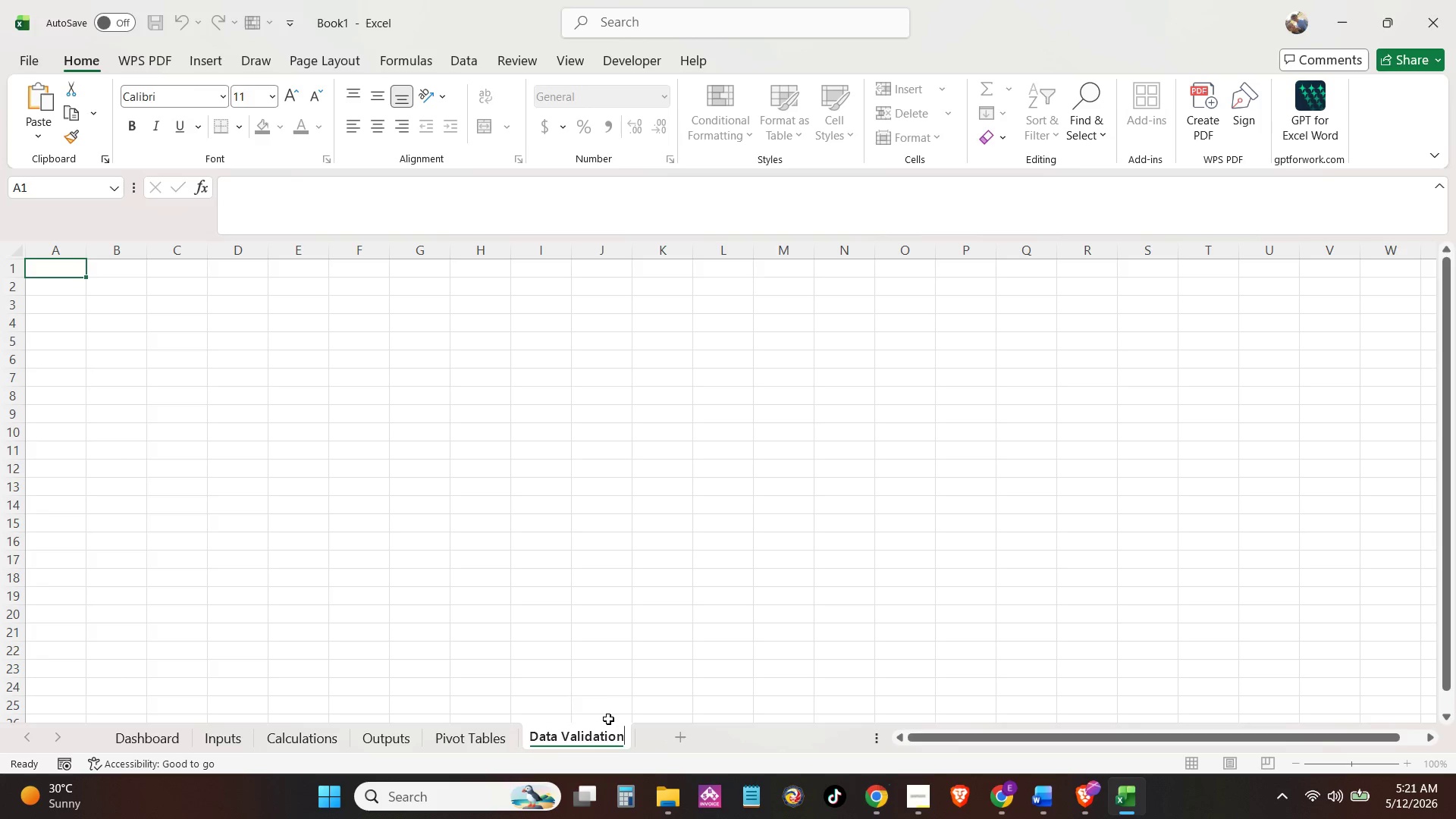 
wait(5.94)
 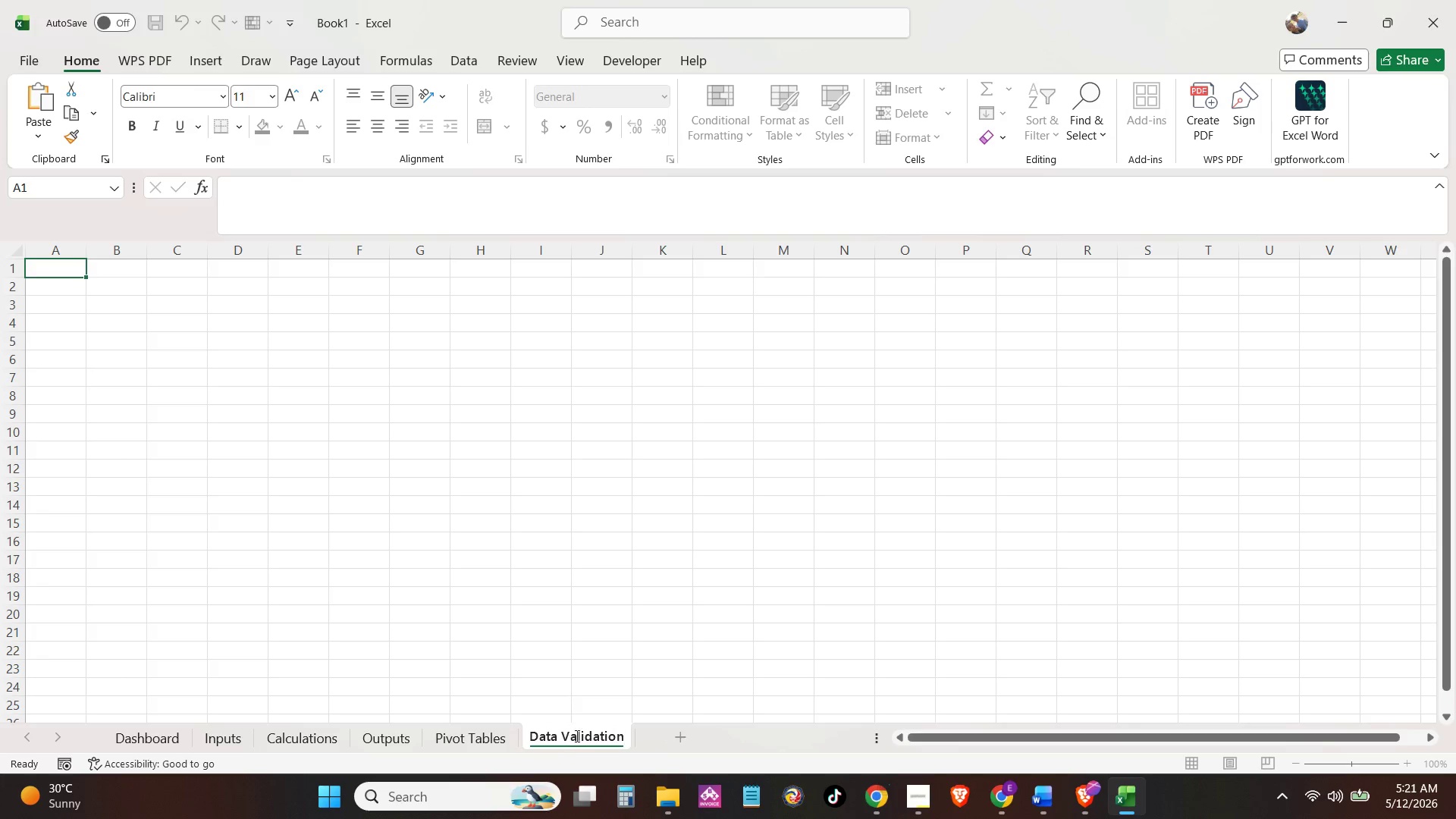 
left_click([680, 741])
 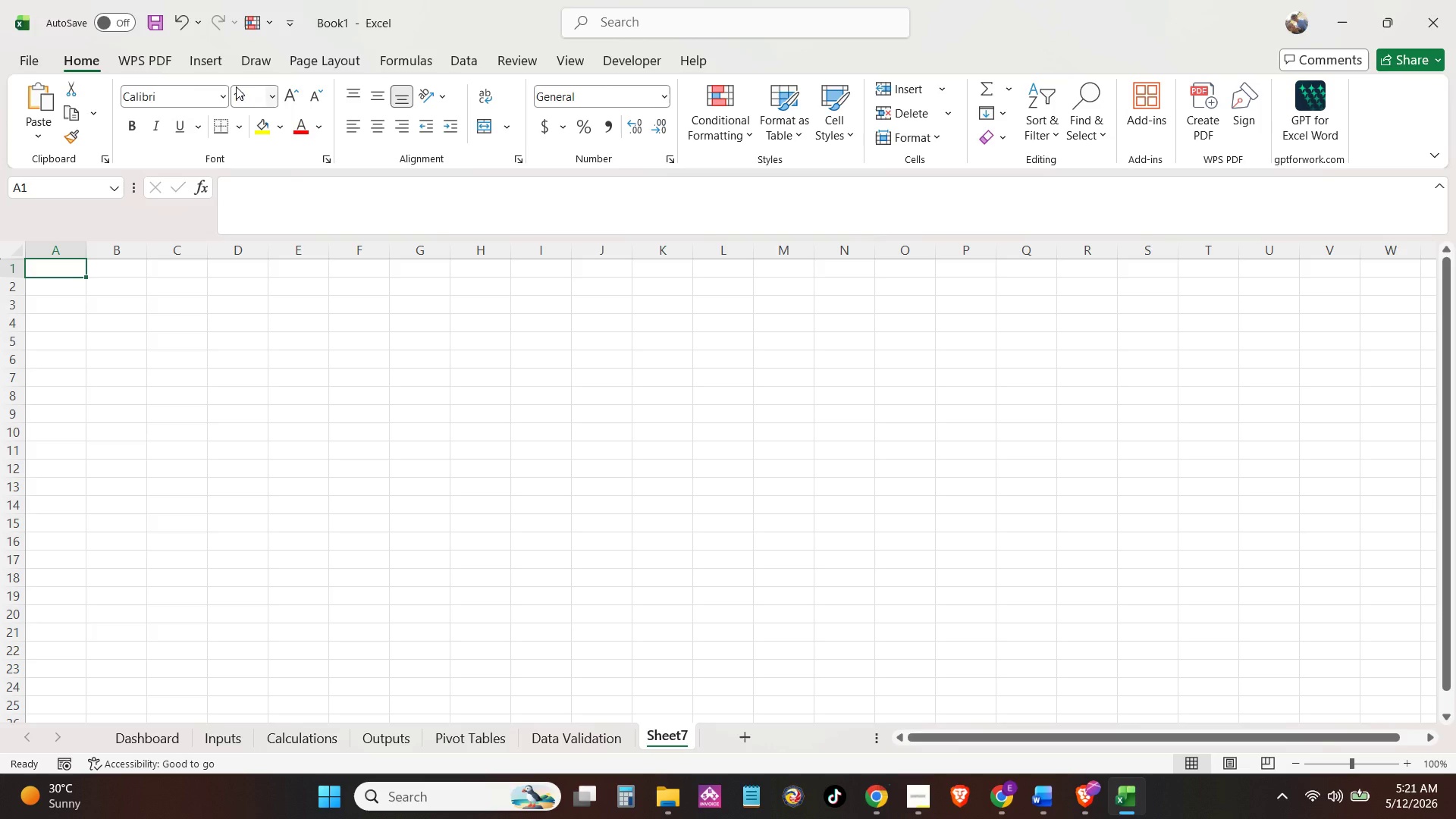 
left_click([64, 312])
 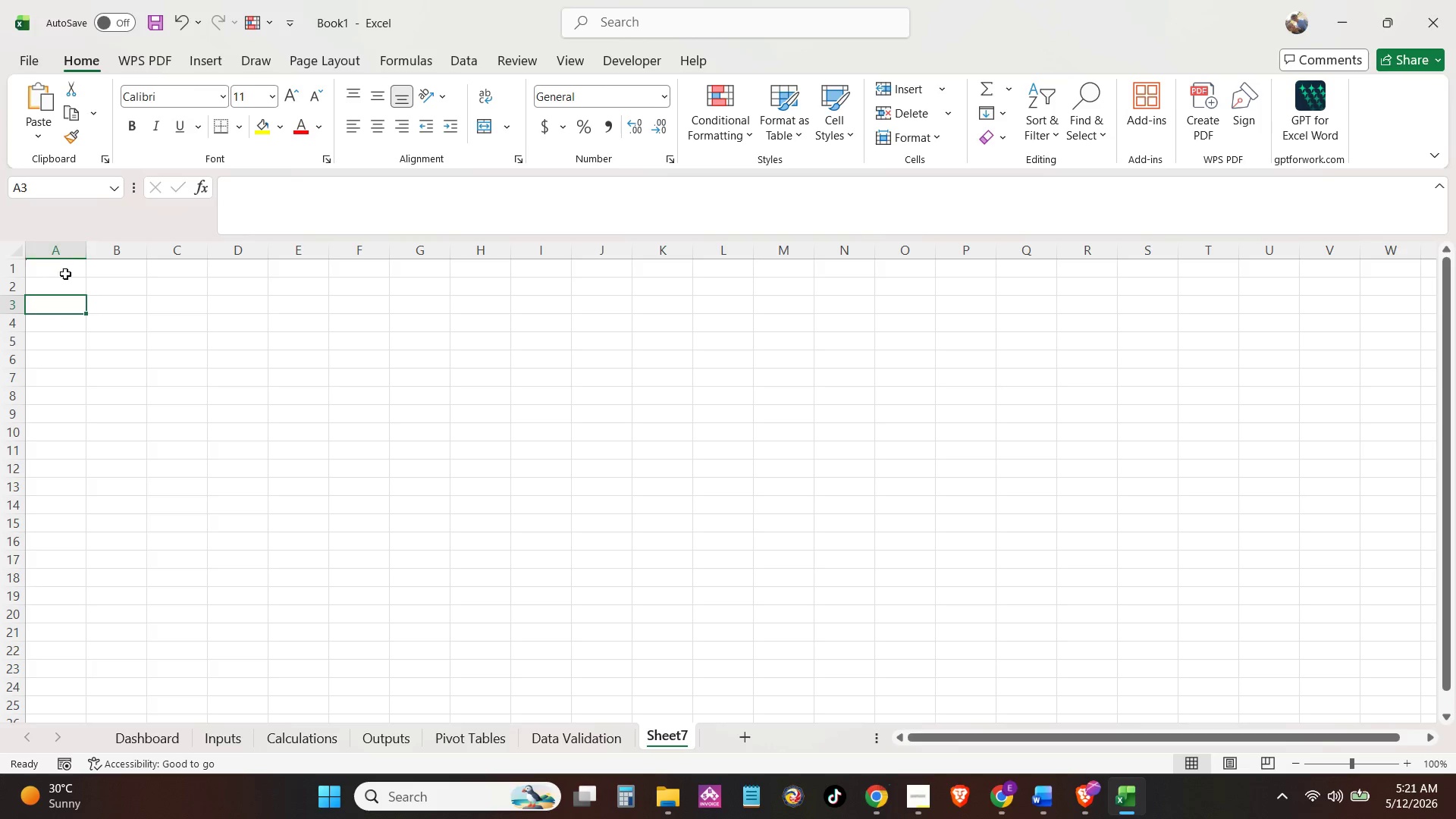 
left_click([65, 275])
 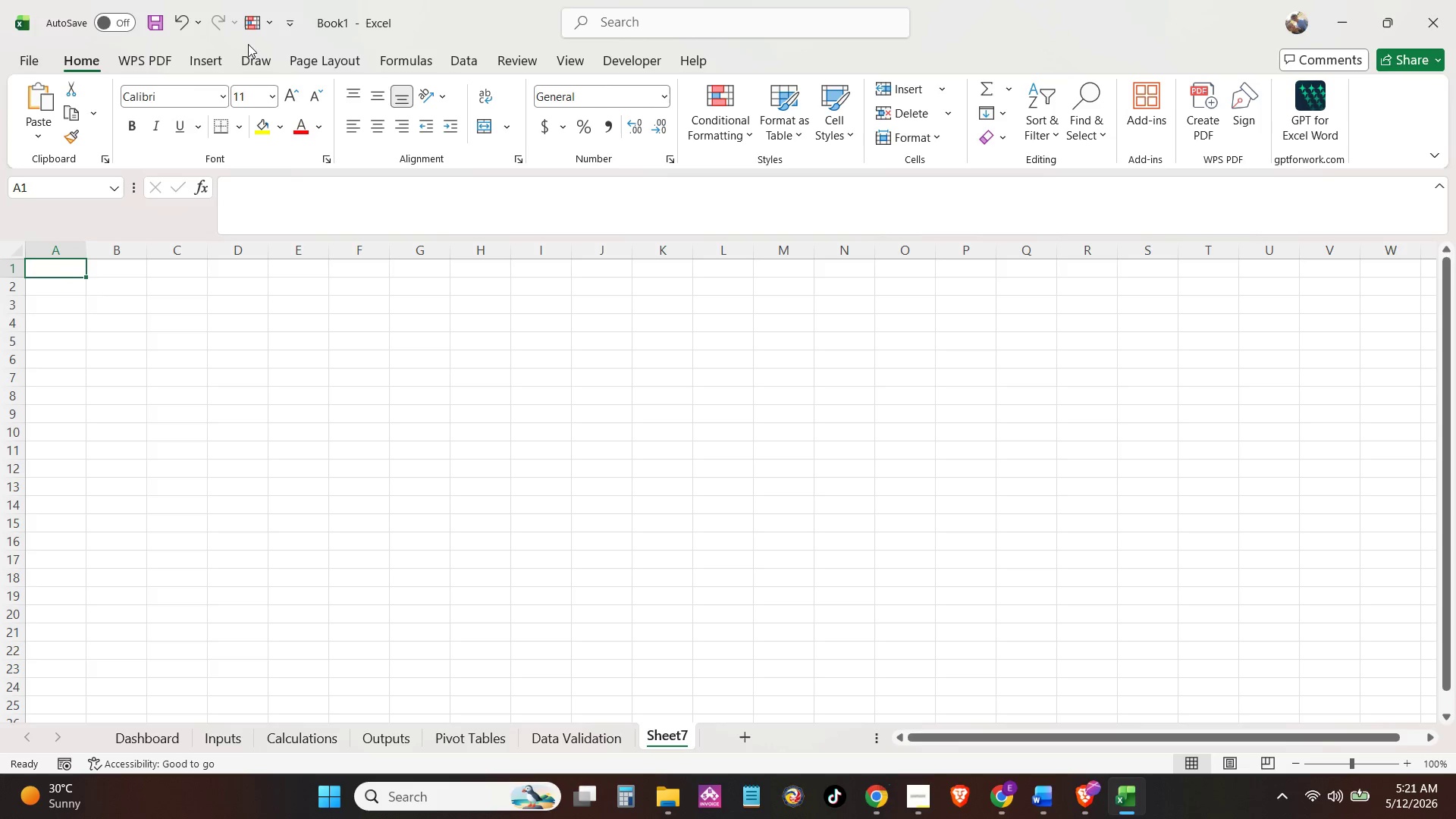 
left_click([214, 61])
 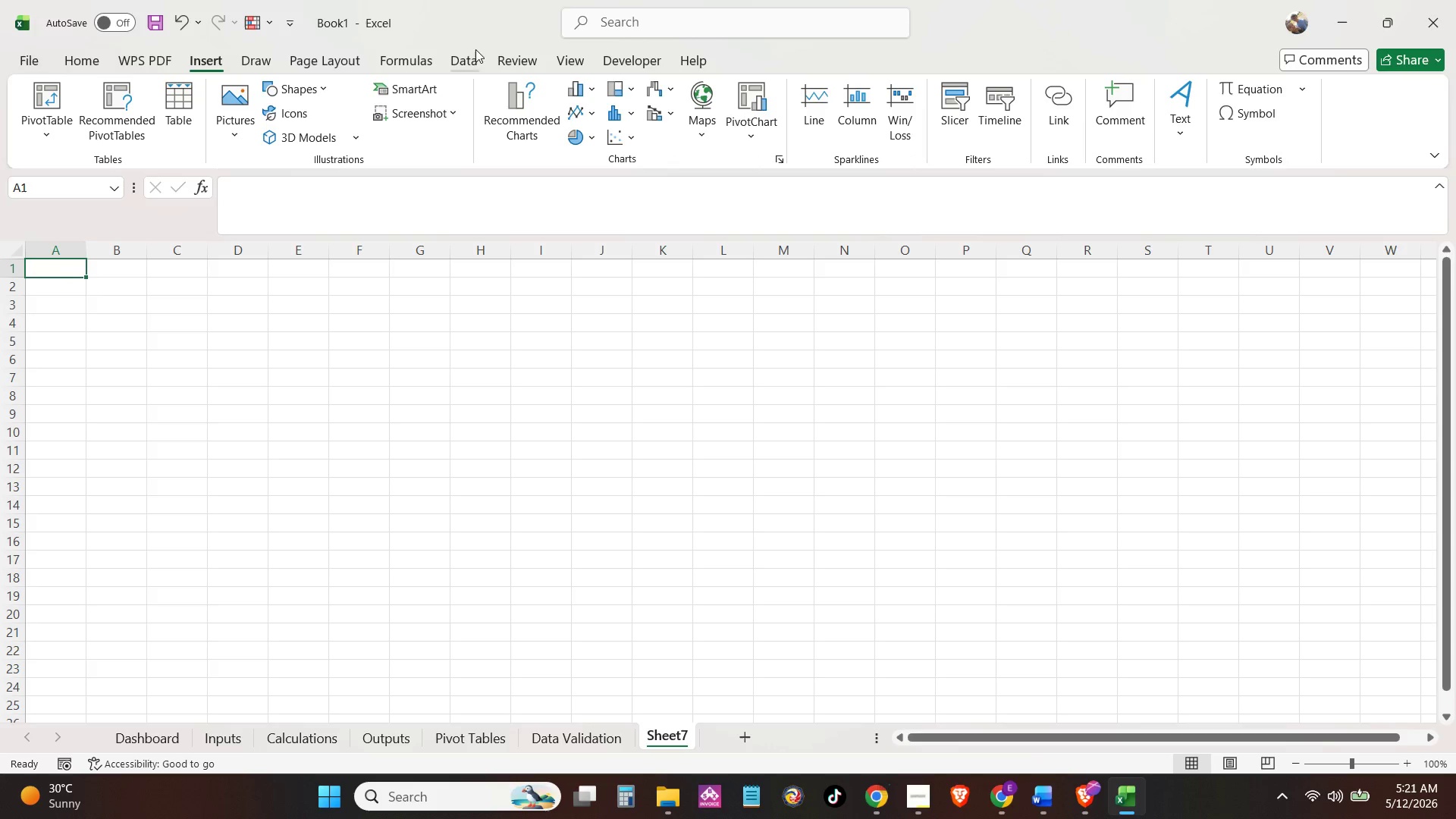 
left_click([466, 59])
 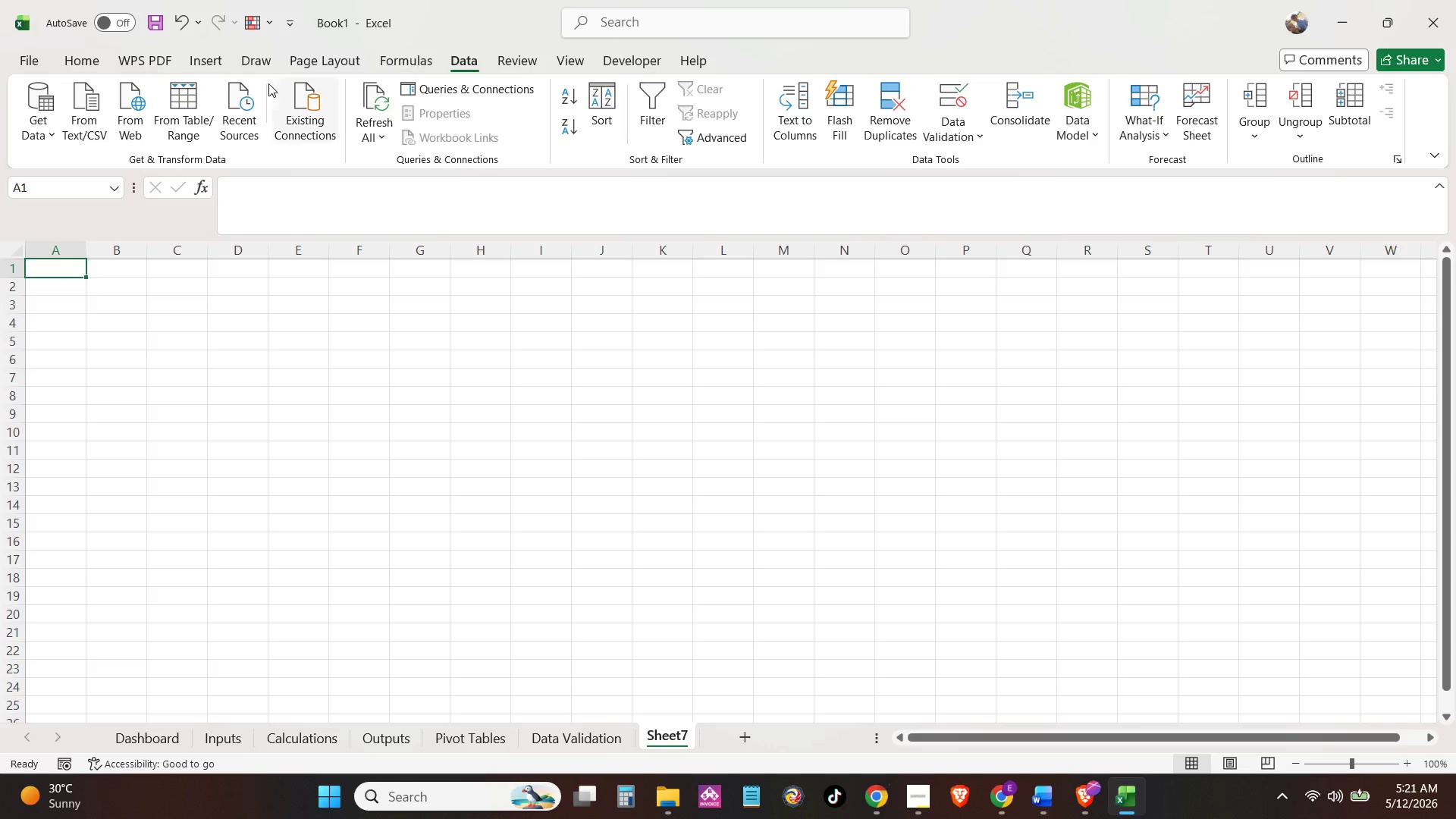 
mouse_move([192, 109])
 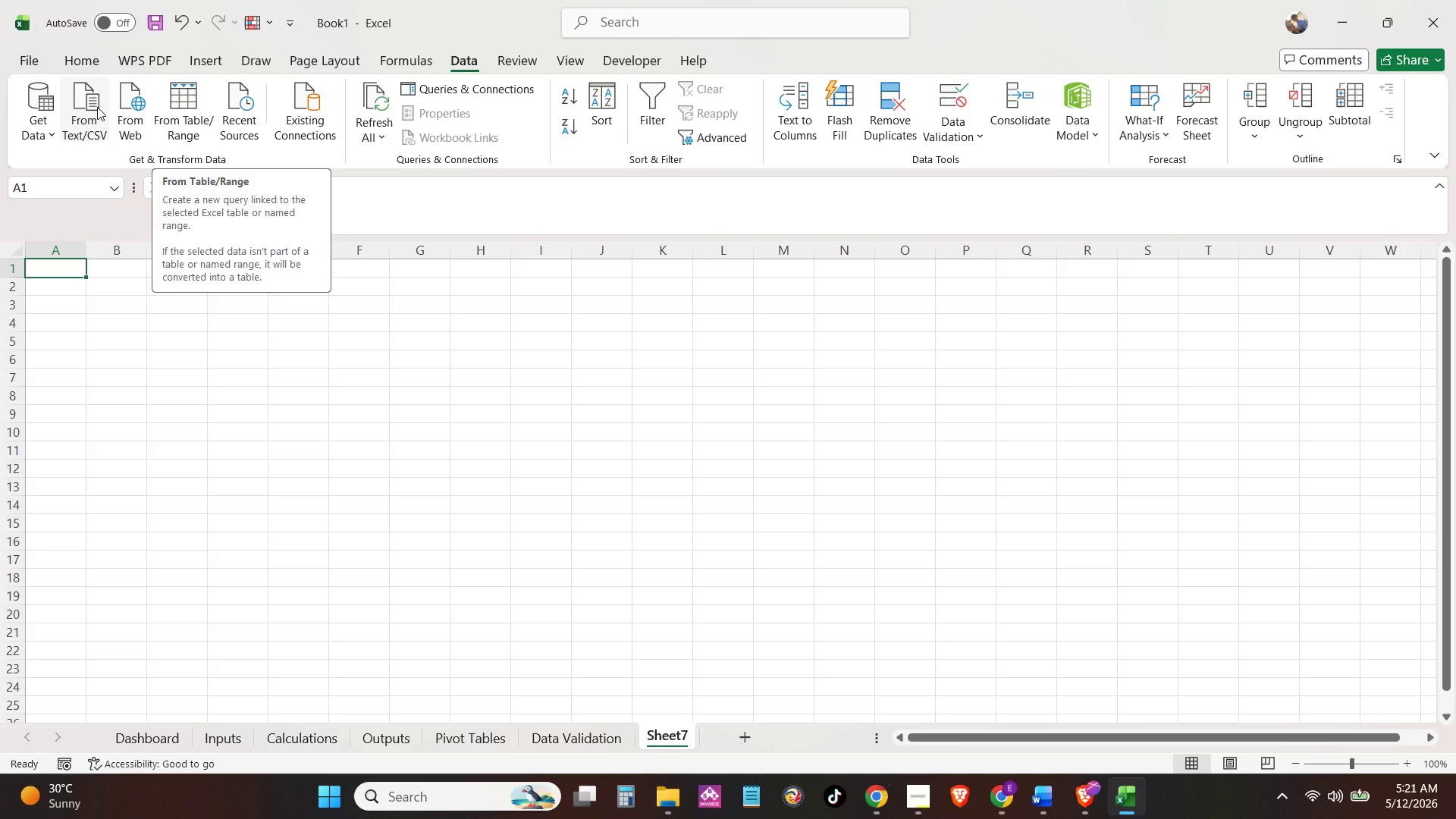 
left_click([97, 107])
 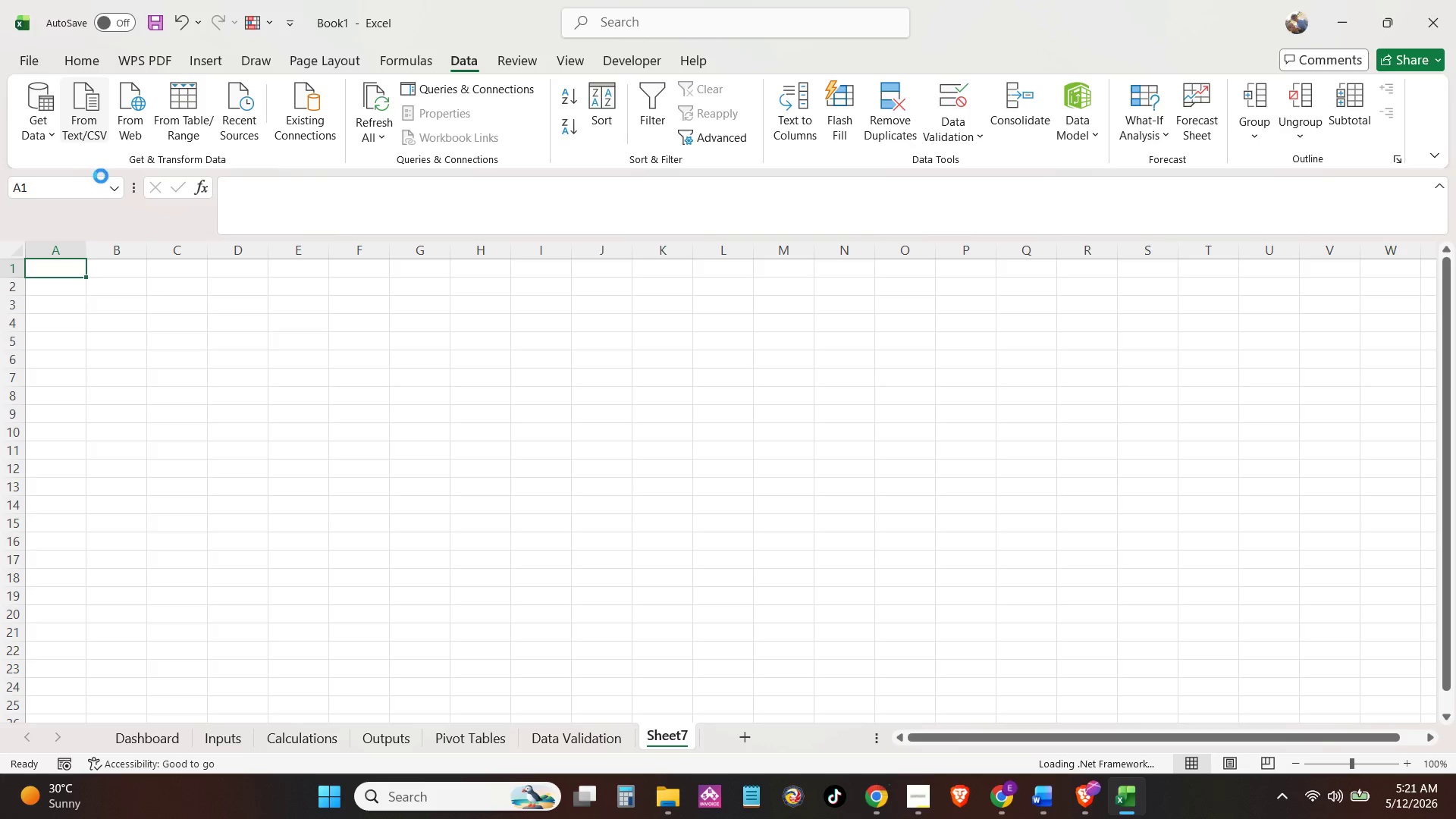 
mouse_move([123, 196])
 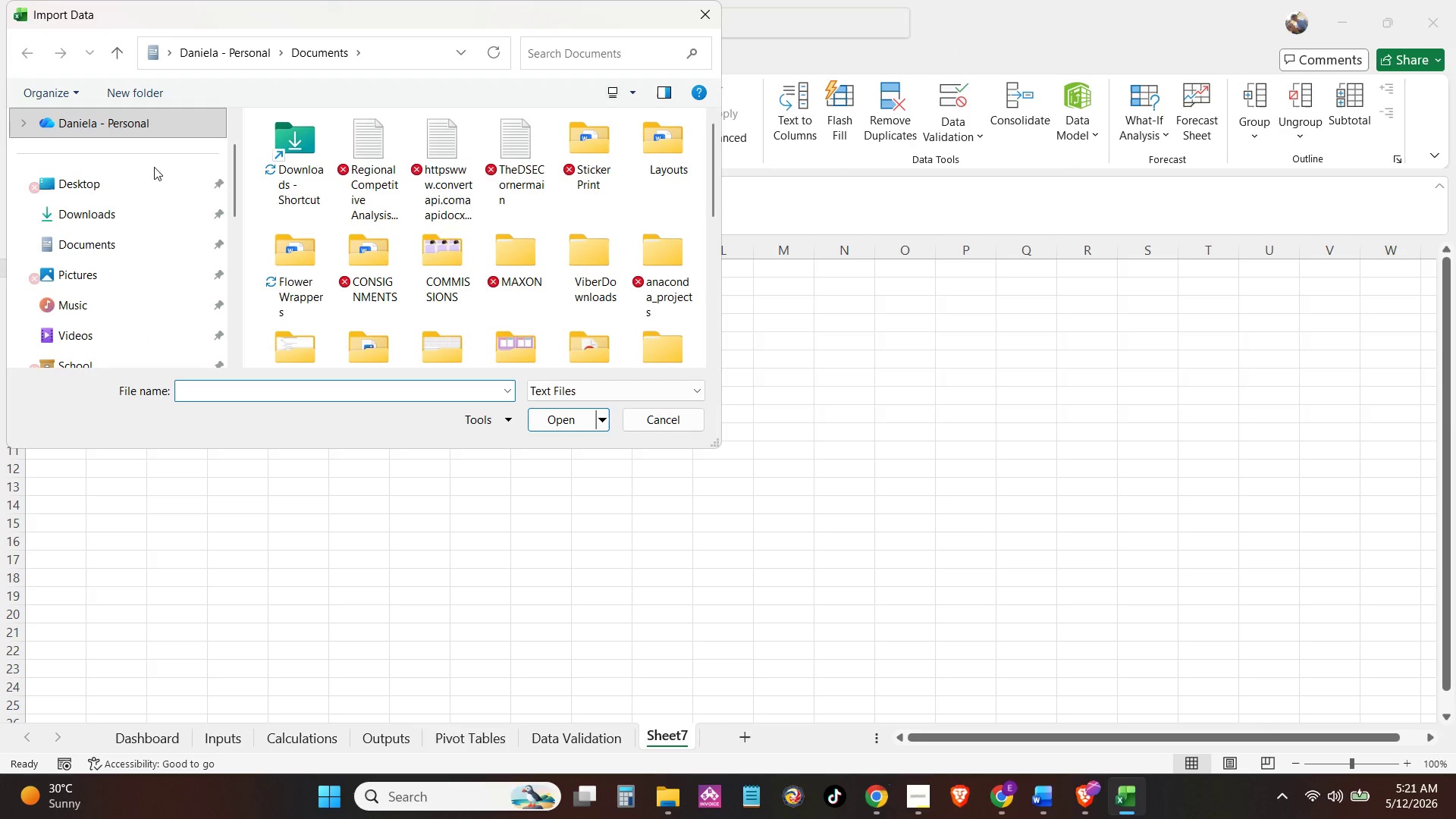 
left_click([155, 213])
 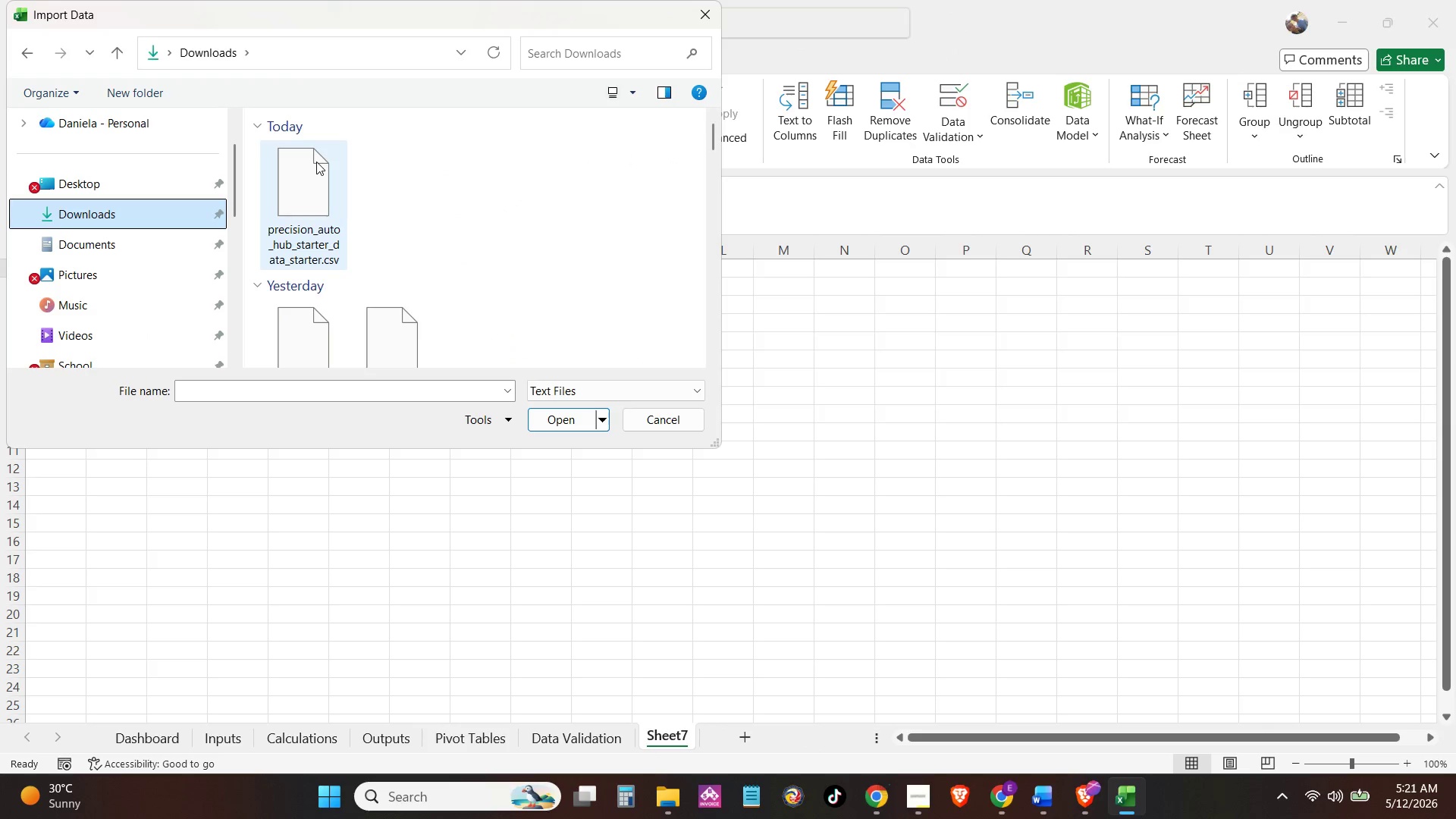 
left_click([318, 169])
 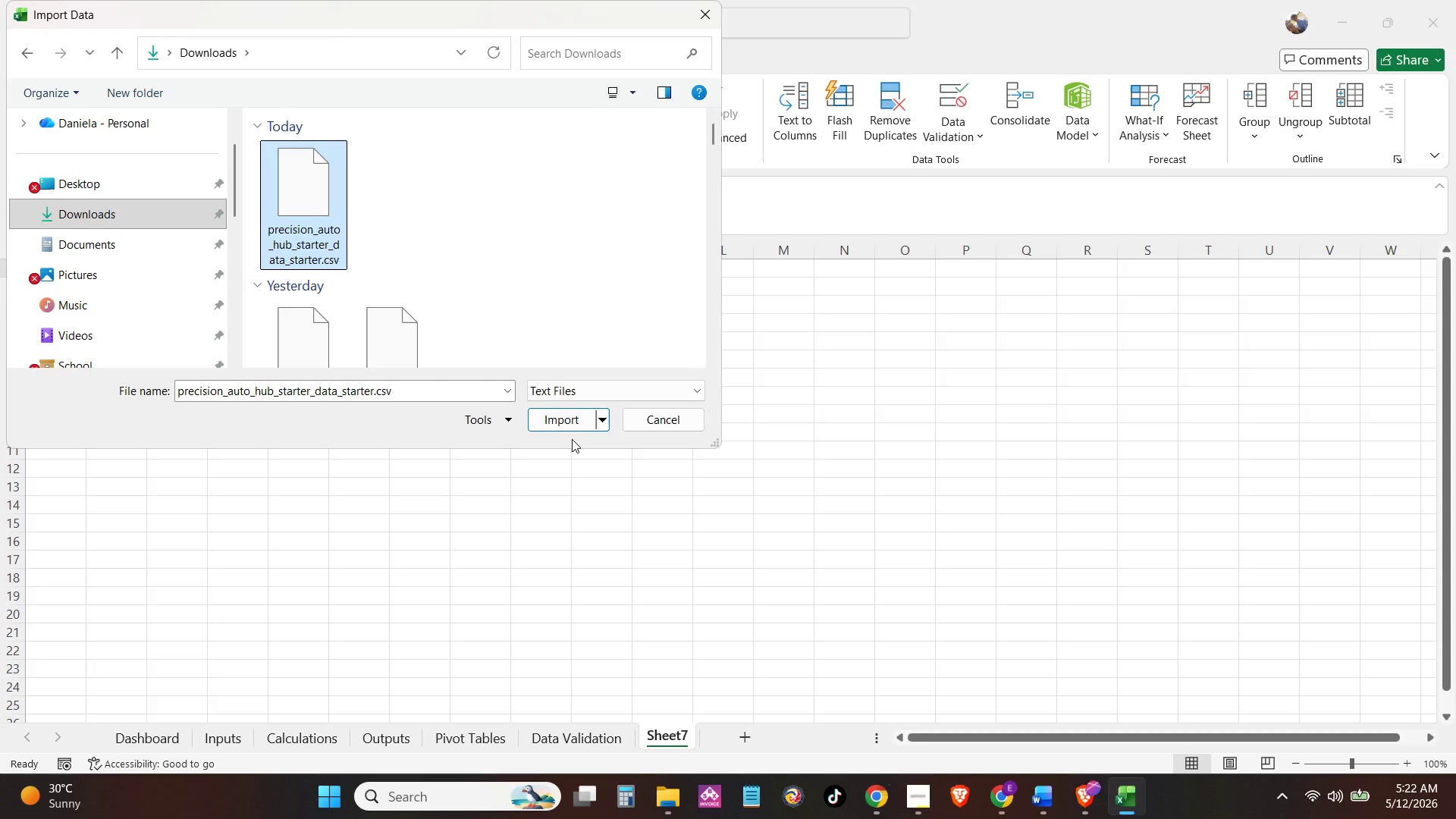 
left_click([568, 431])
 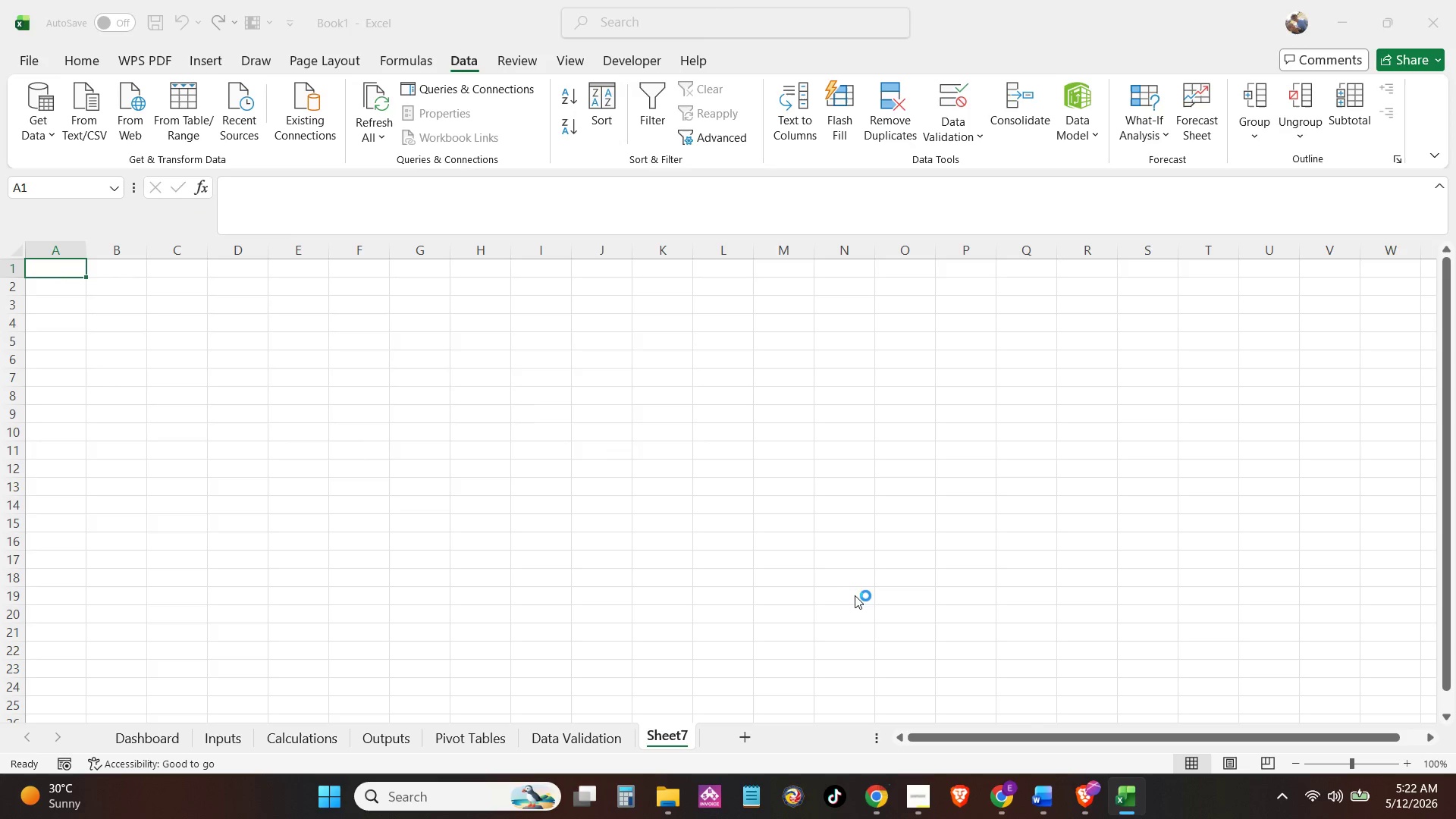 
mouse_move([859, 521])
 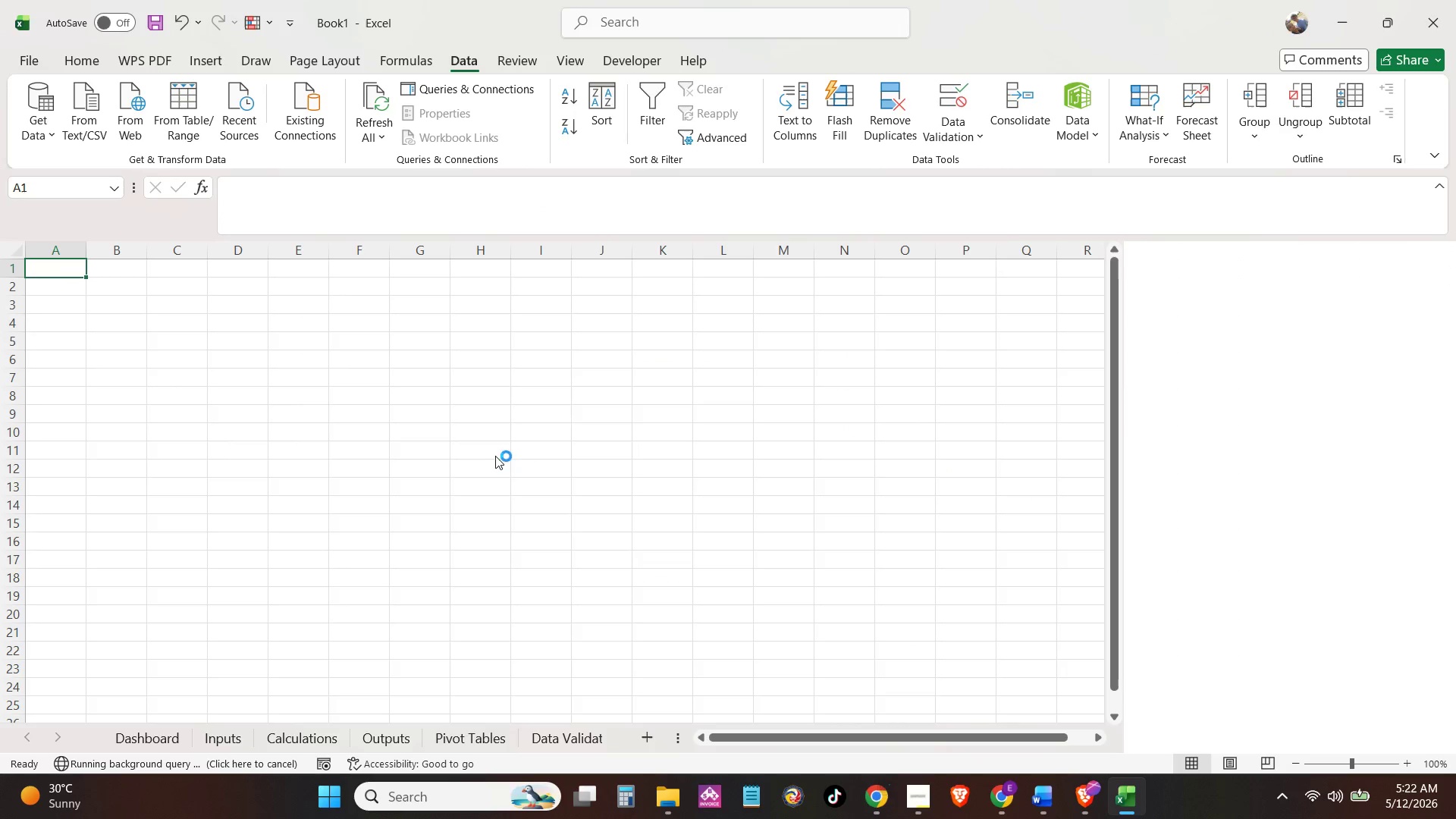 
left_click([1432, 268])
 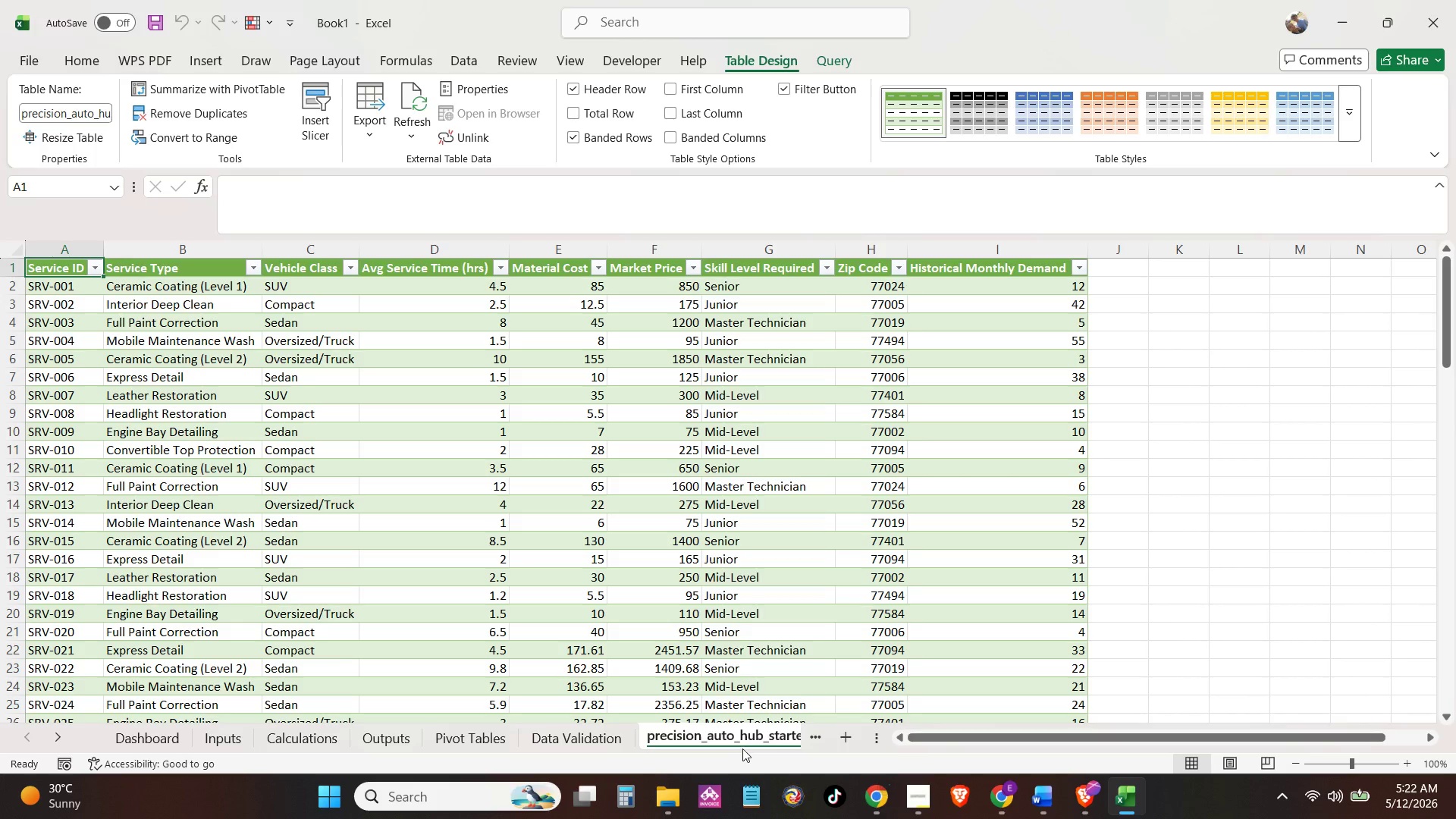 
left_click([764, 738])
 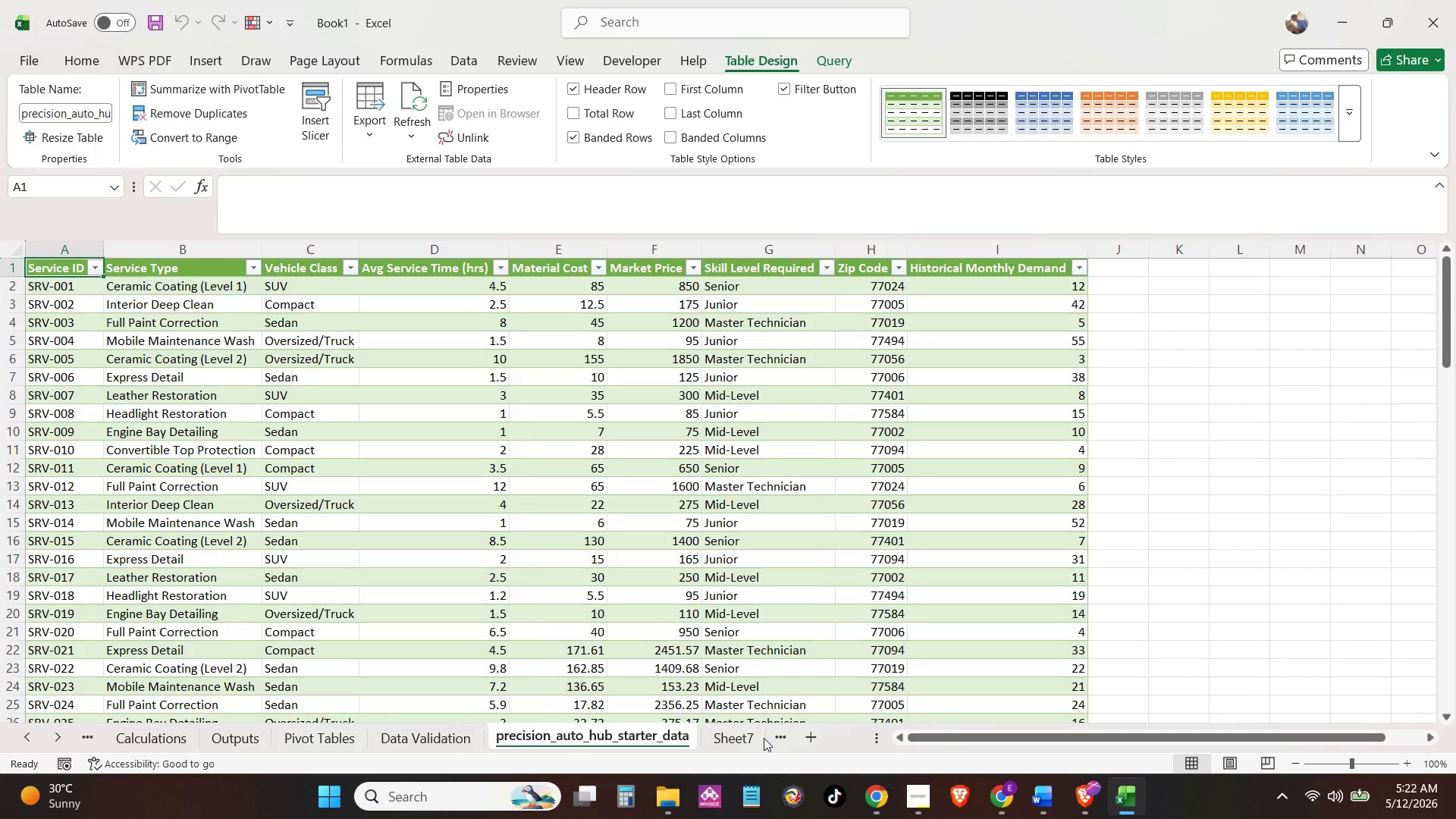 
left_click([764, 738])
 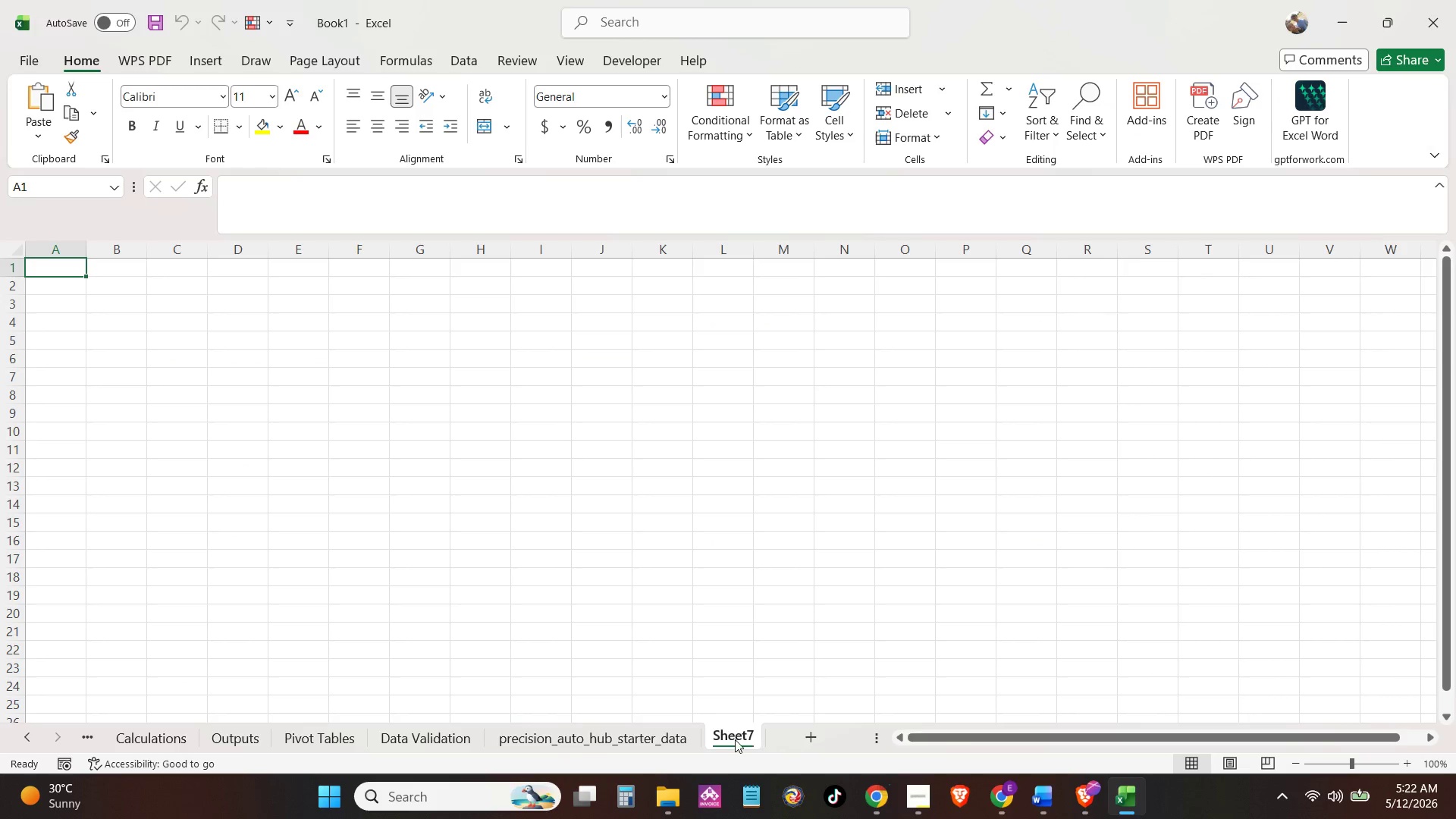 
right_click([735, 739])
 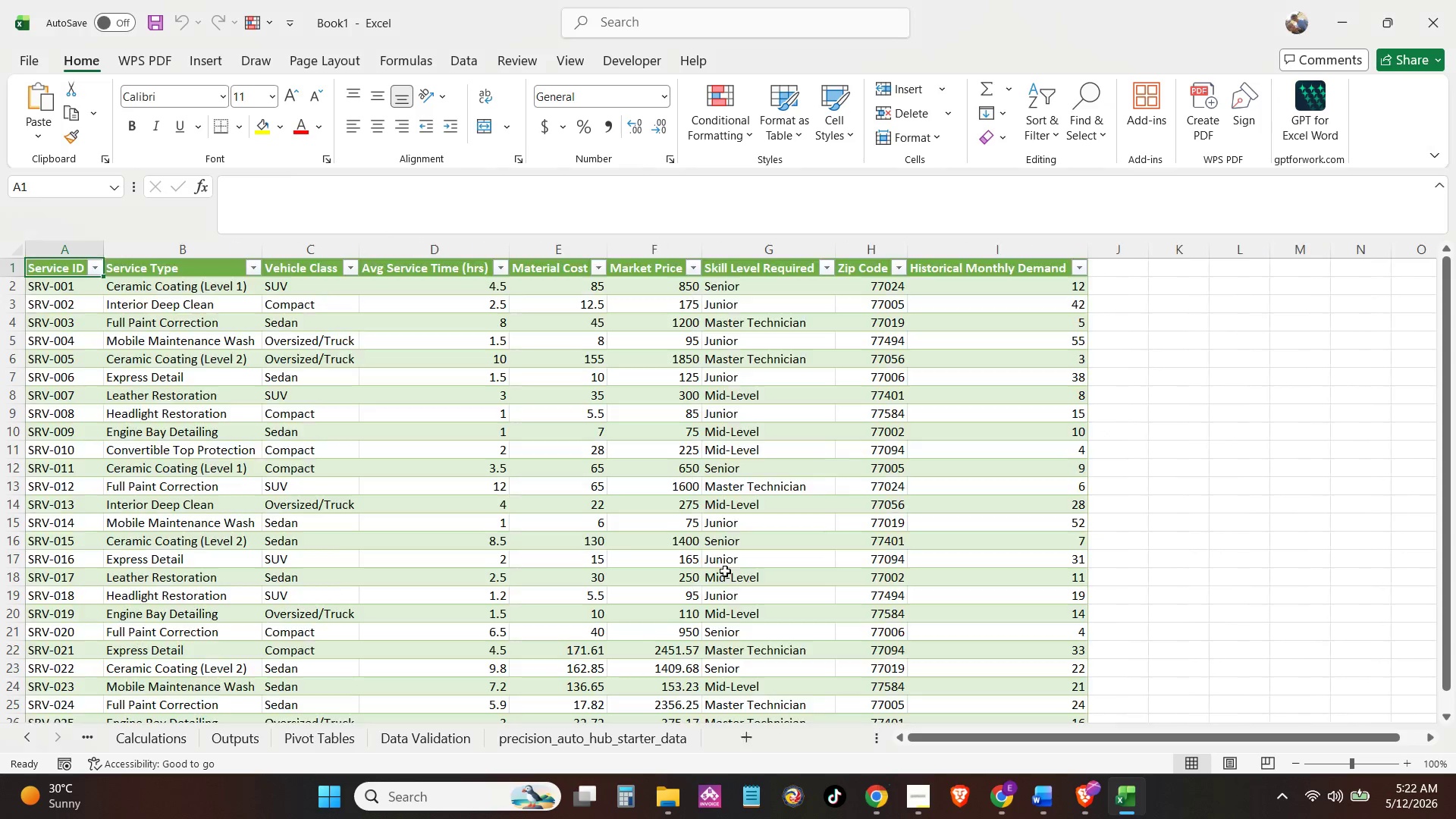 
double_click([653, 733])
 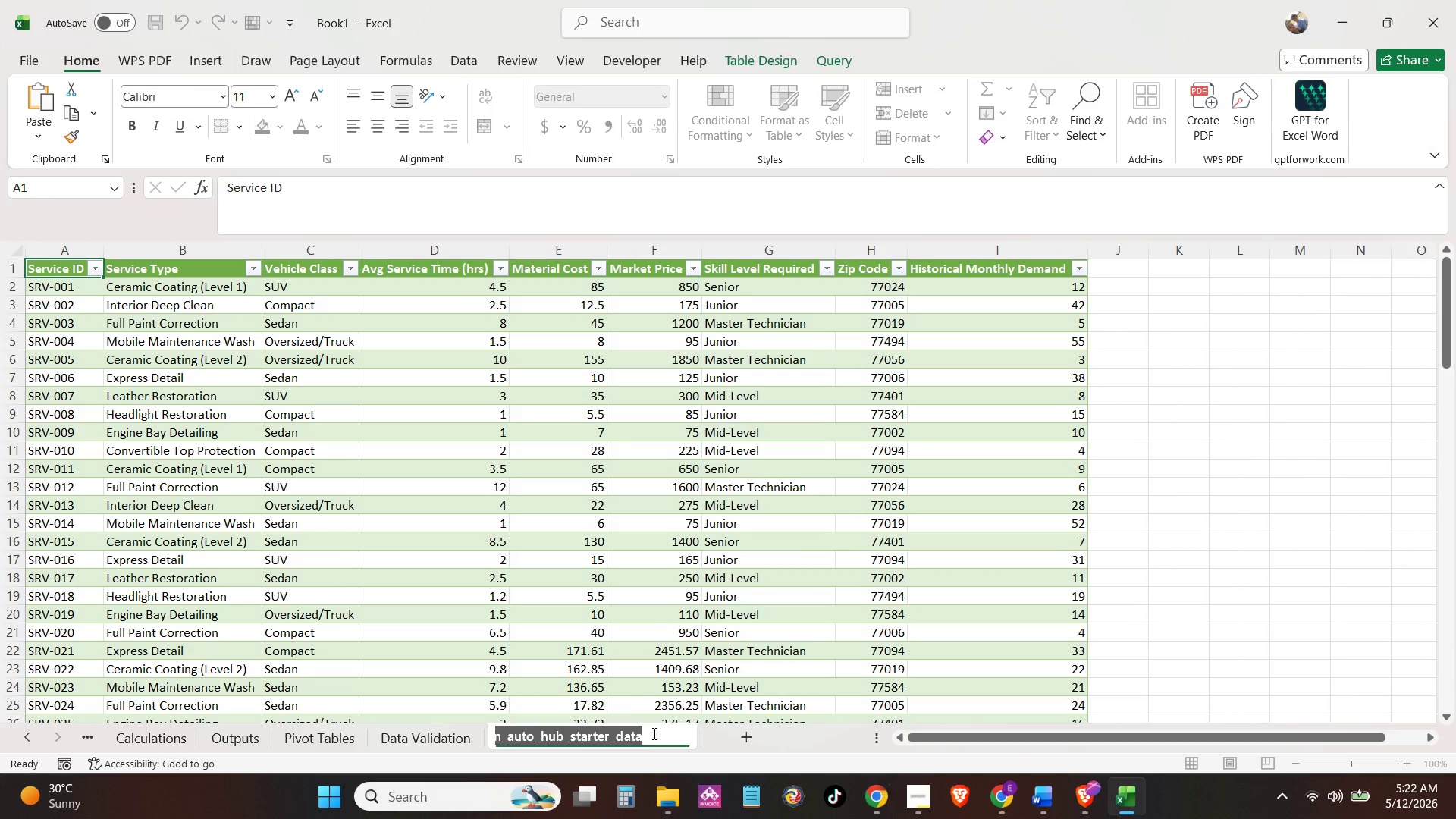 
type(raw Data)
 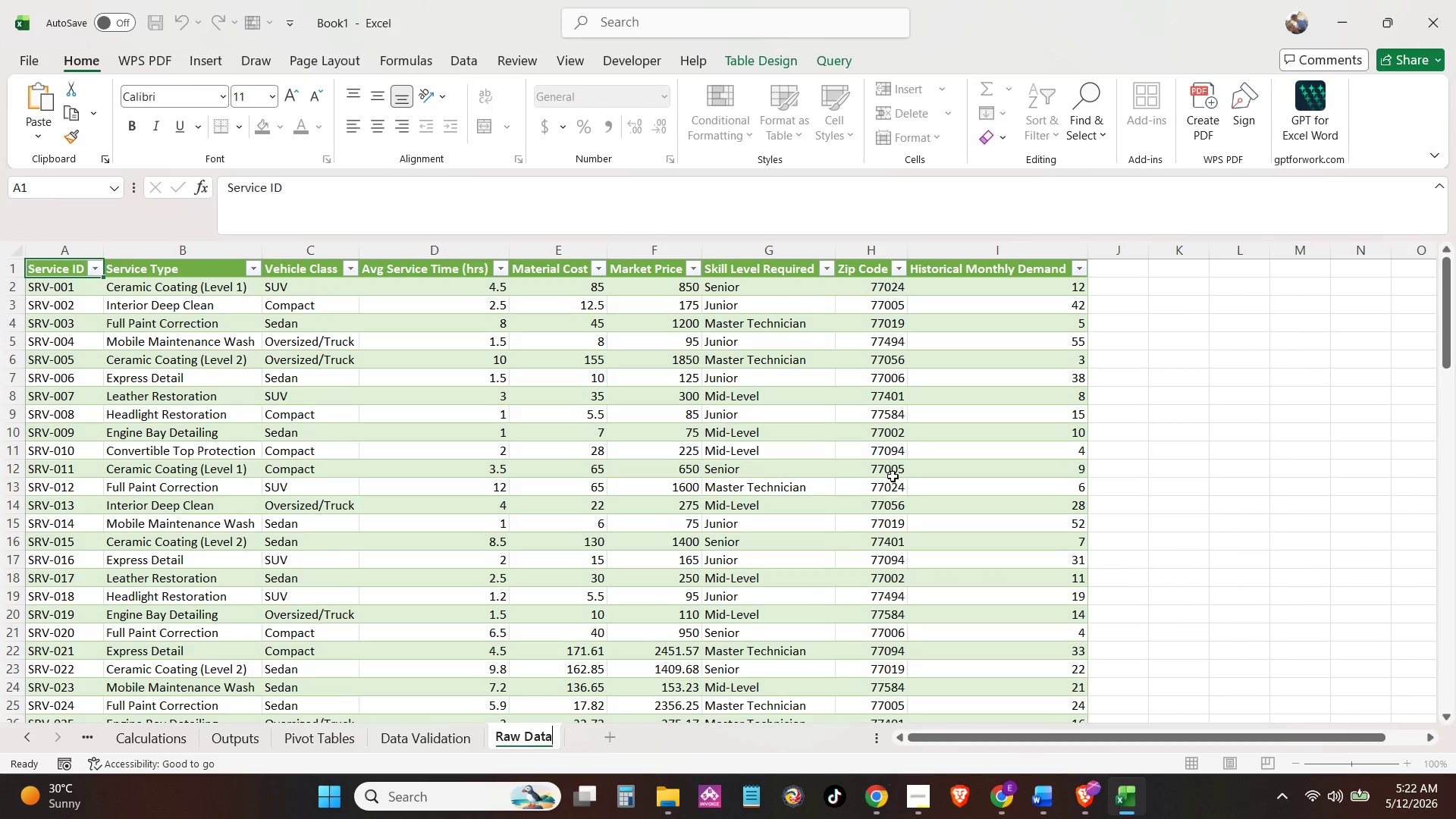 
left_click([903, 468])
 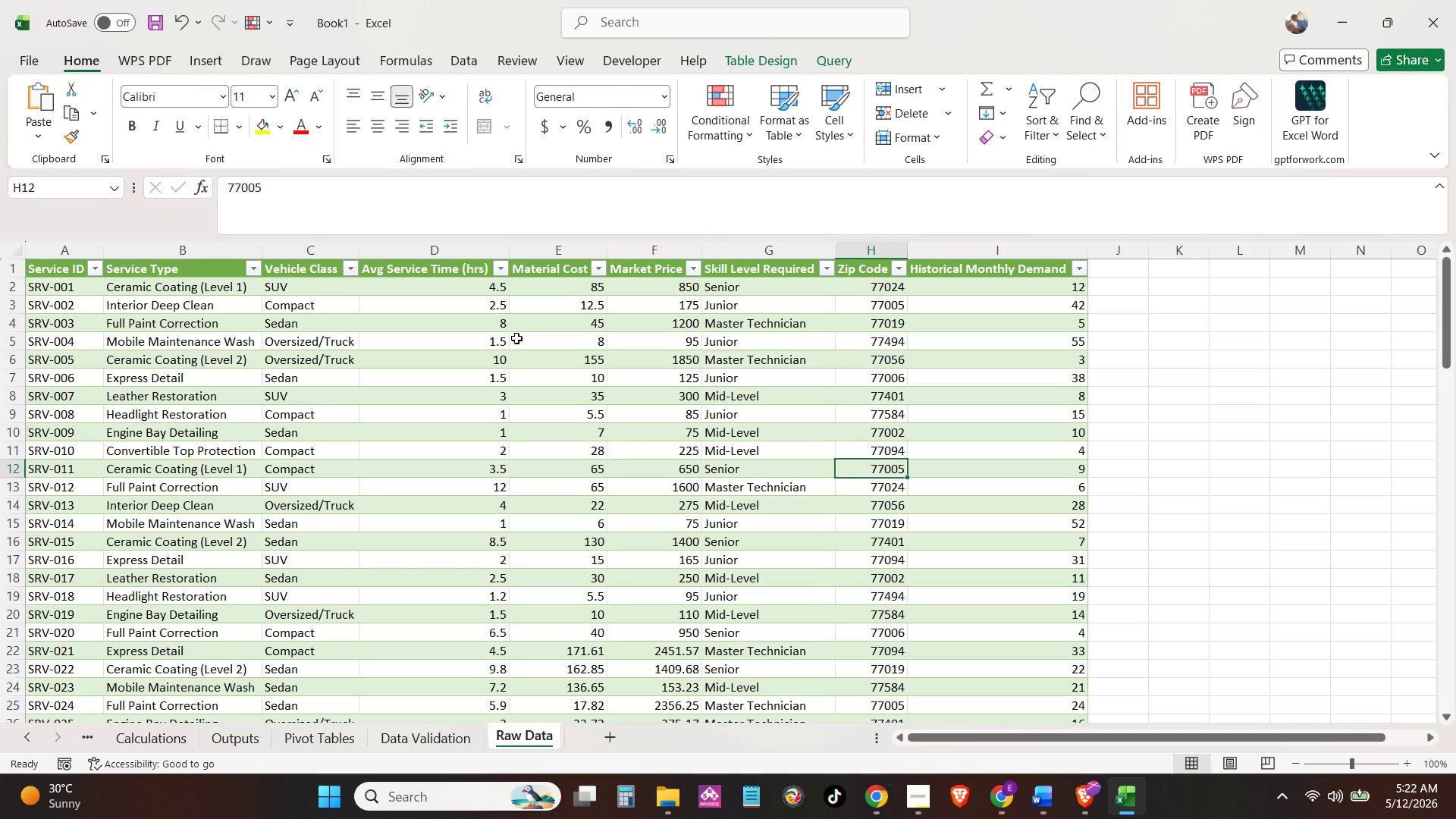 
wait(25.08)
 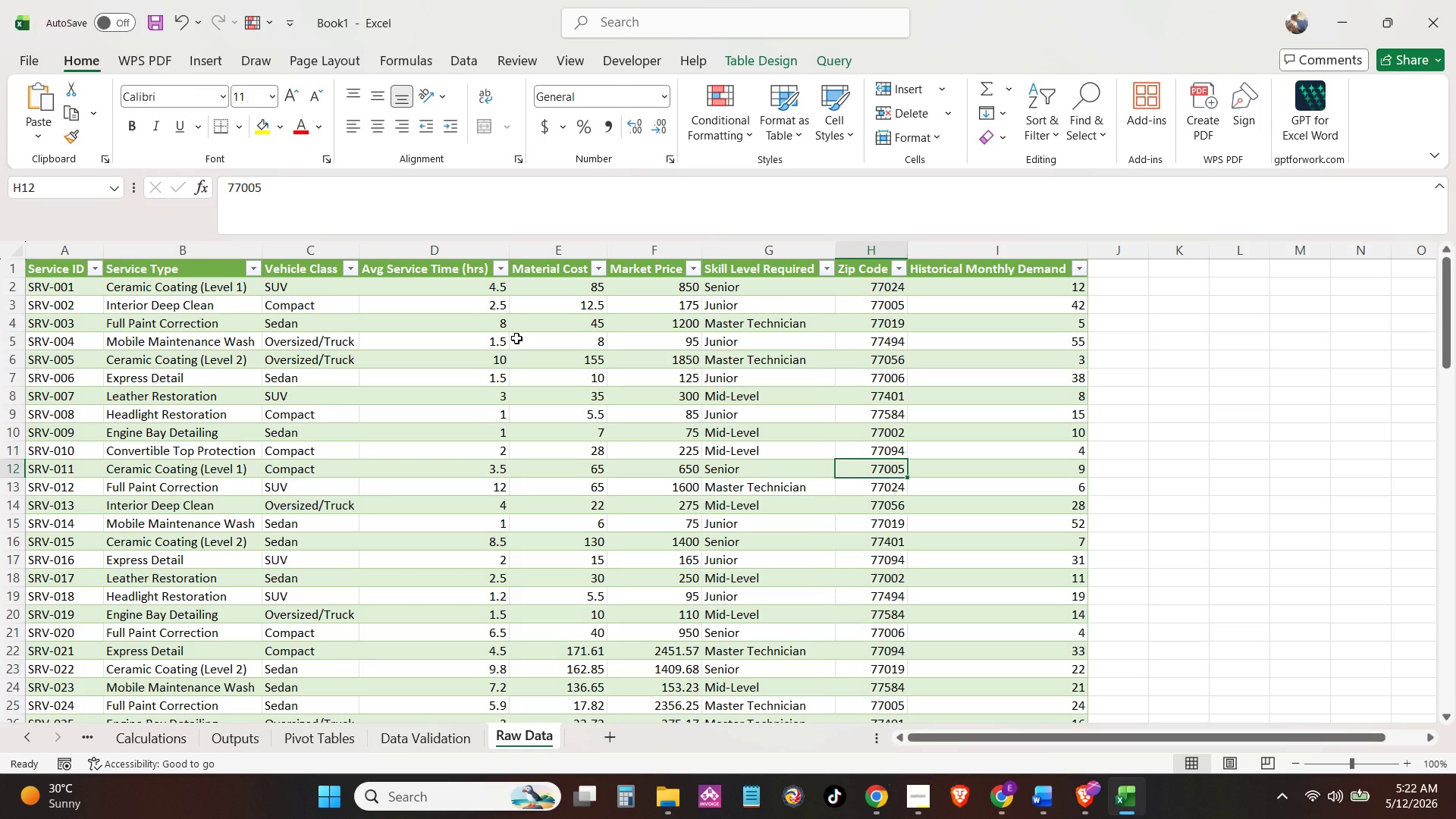 
left_click([558, 293])
 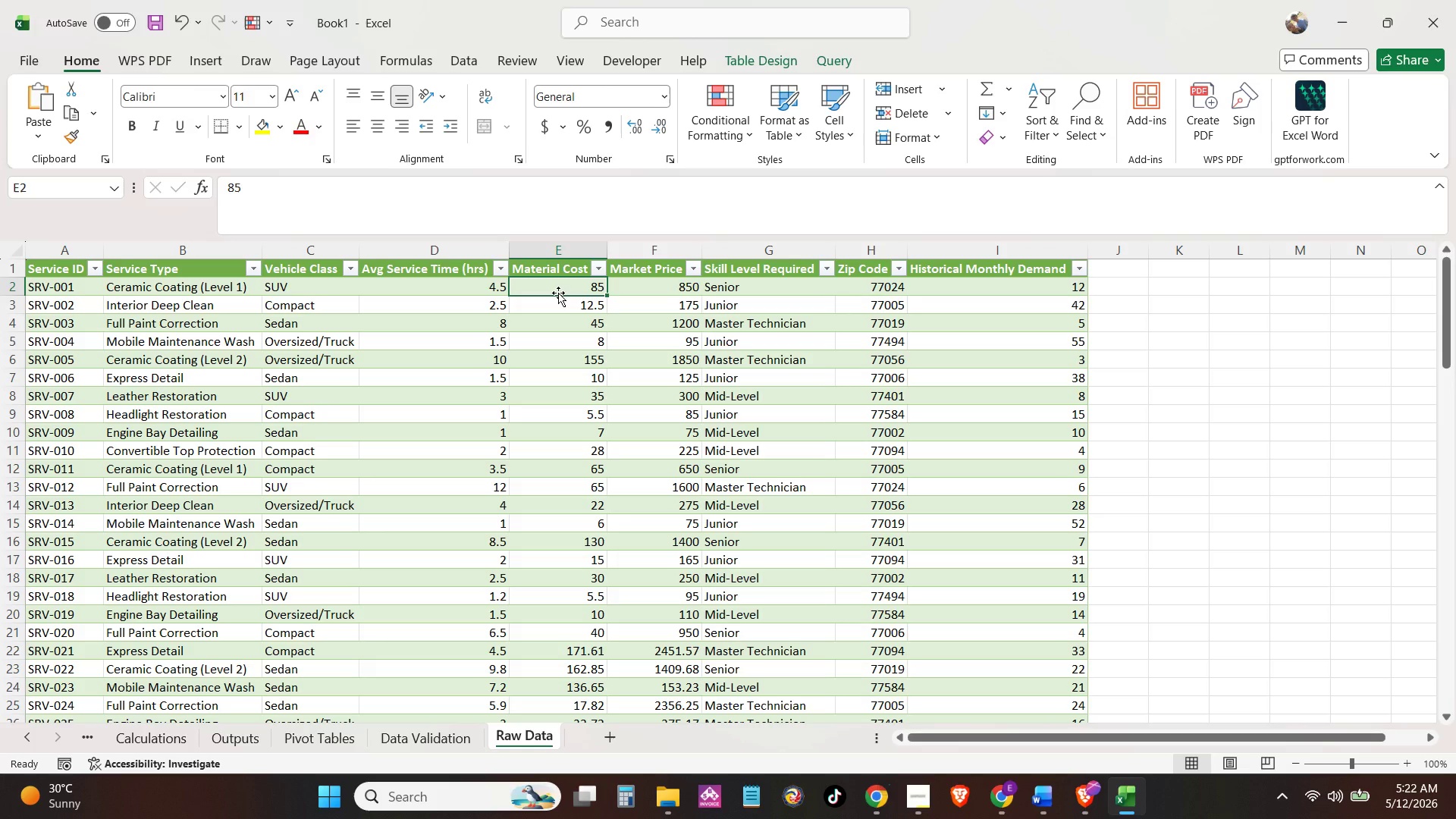 
key(Control+Shift+ArrowDown)
 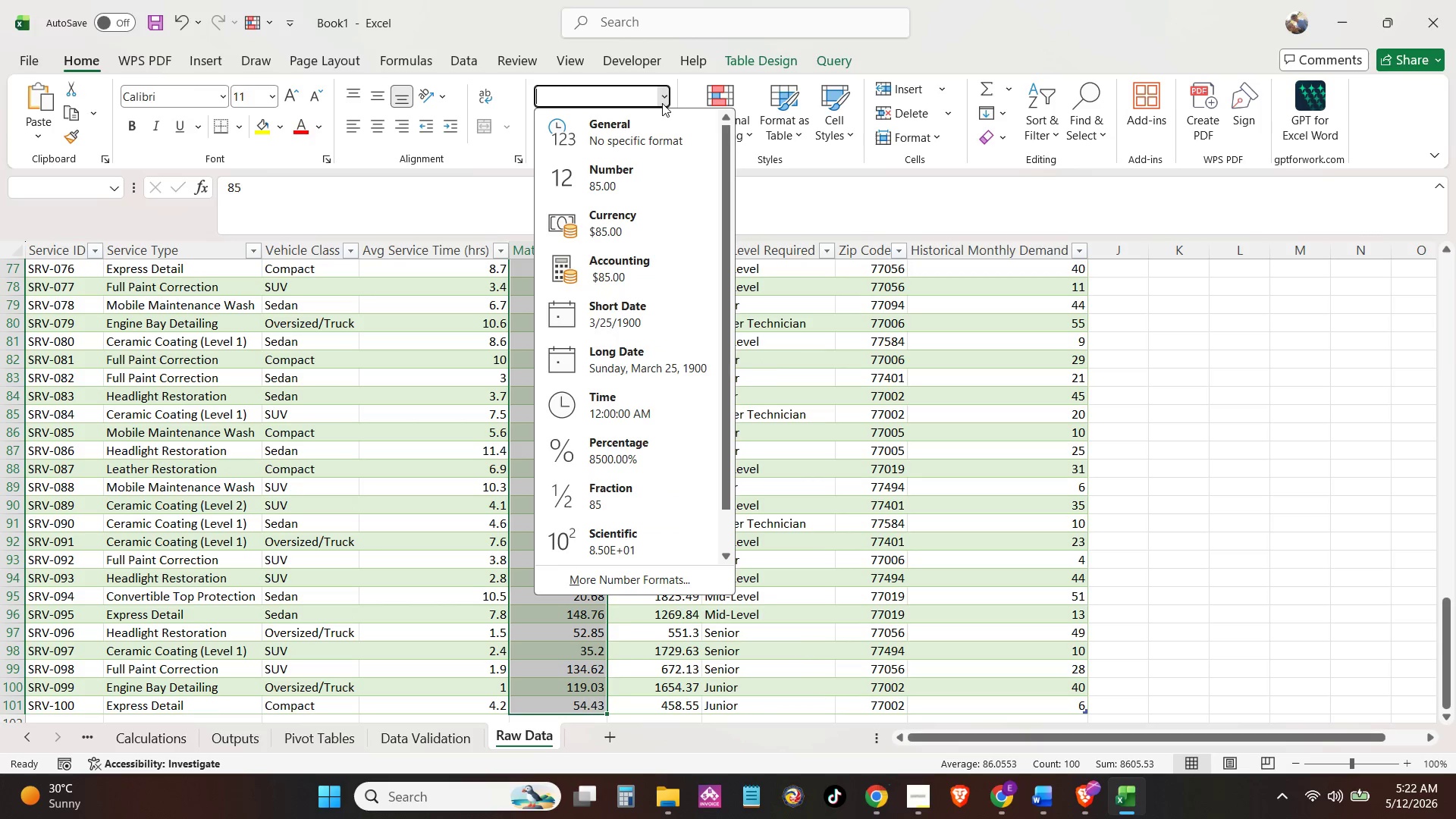 
left_click([632, 218])
 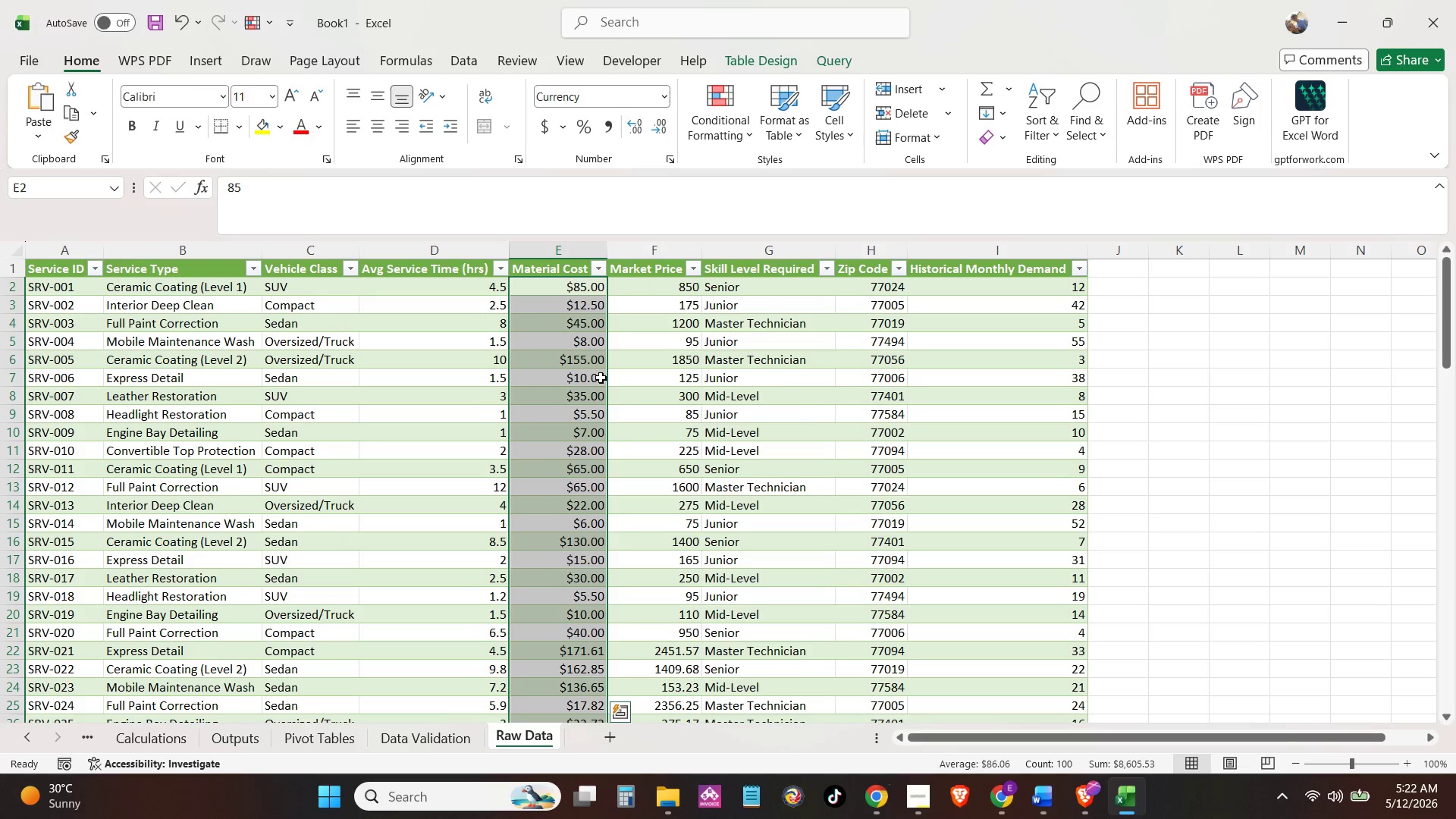 
scroll: coordinate [598, 389], scroll_direction: up, amount: 7.0
 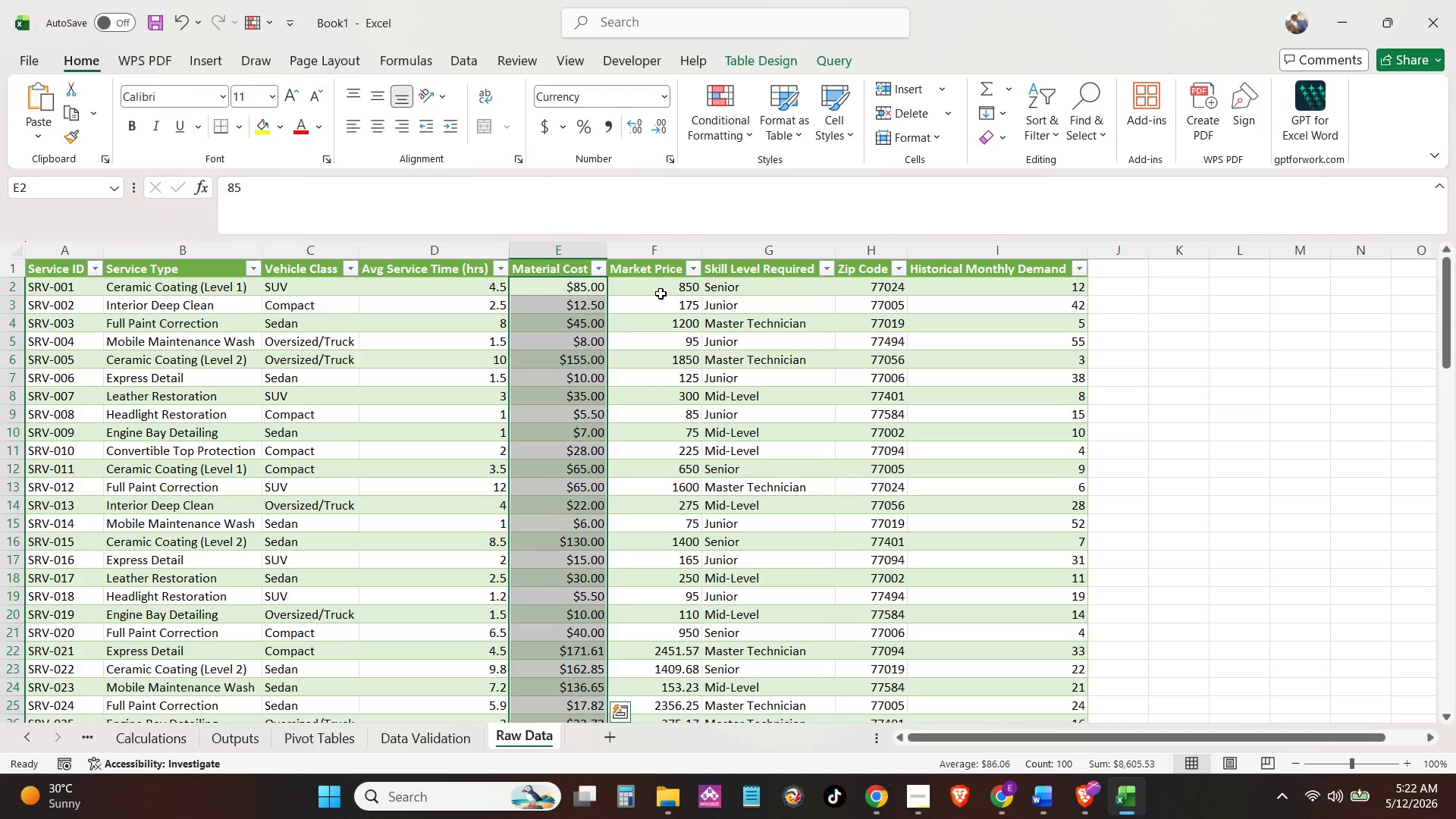 
left_click([661, 293])
 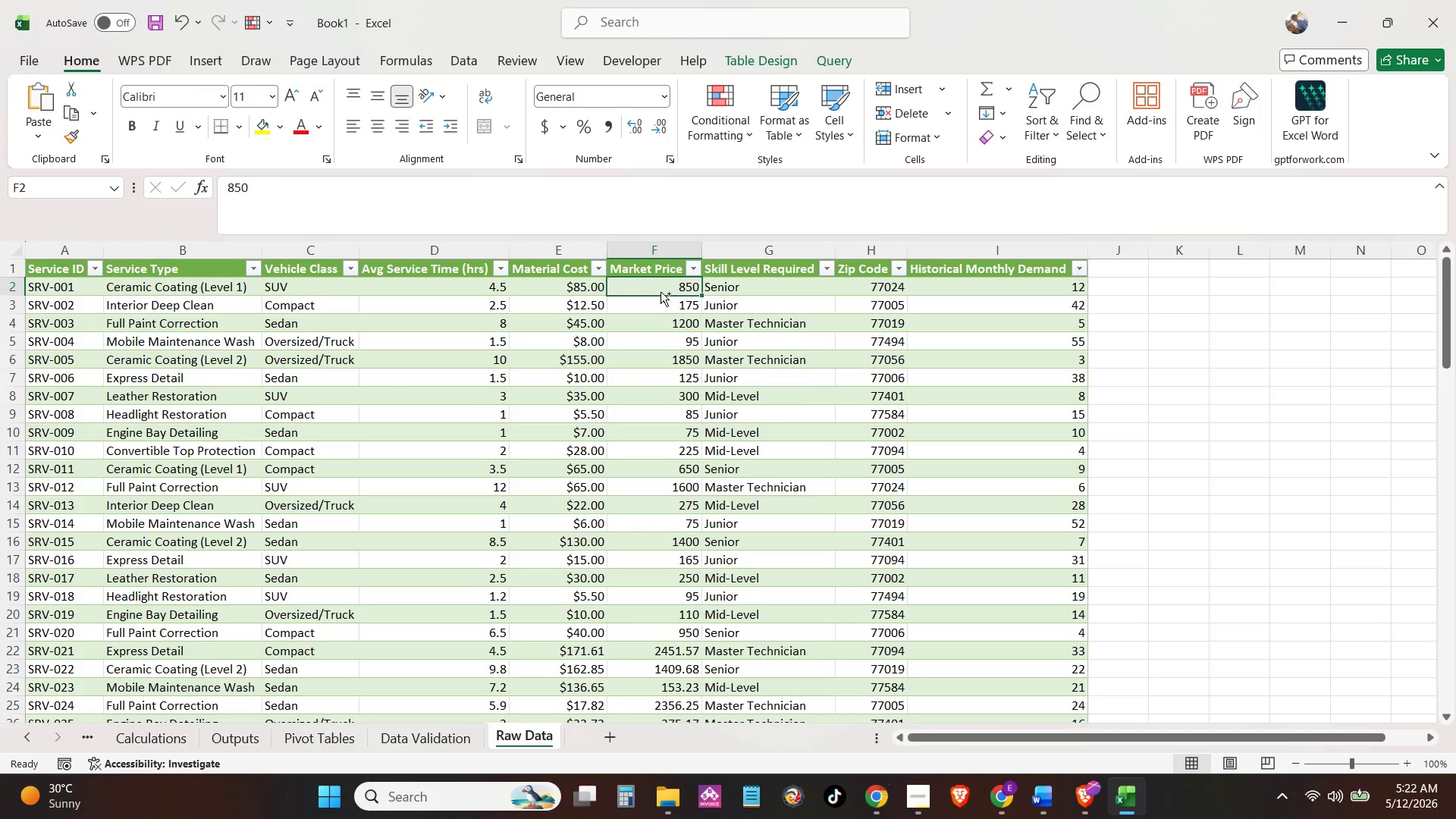 
key(Control+Shift+ArrowDown)
 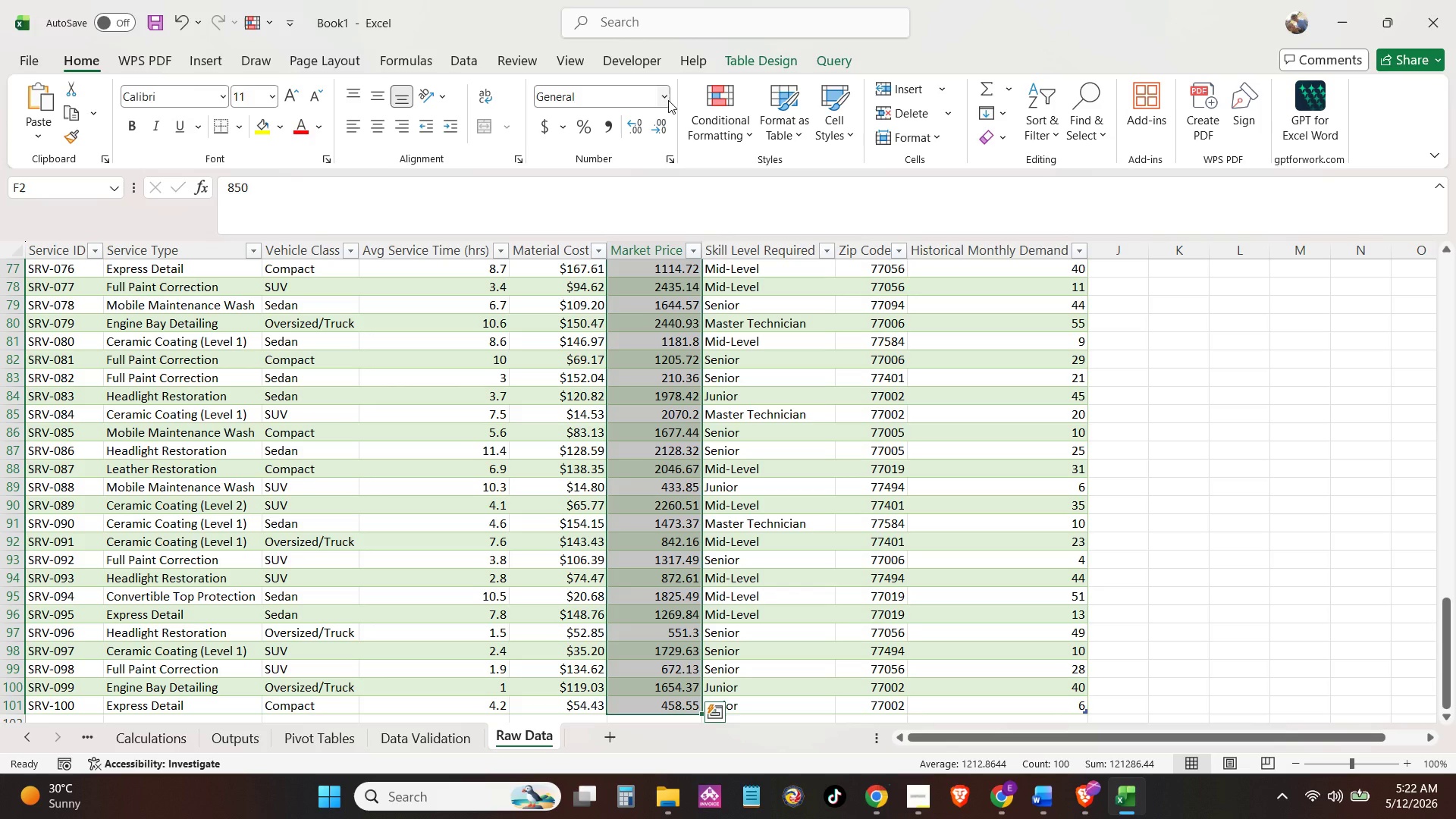 
left_click([667, 102])
 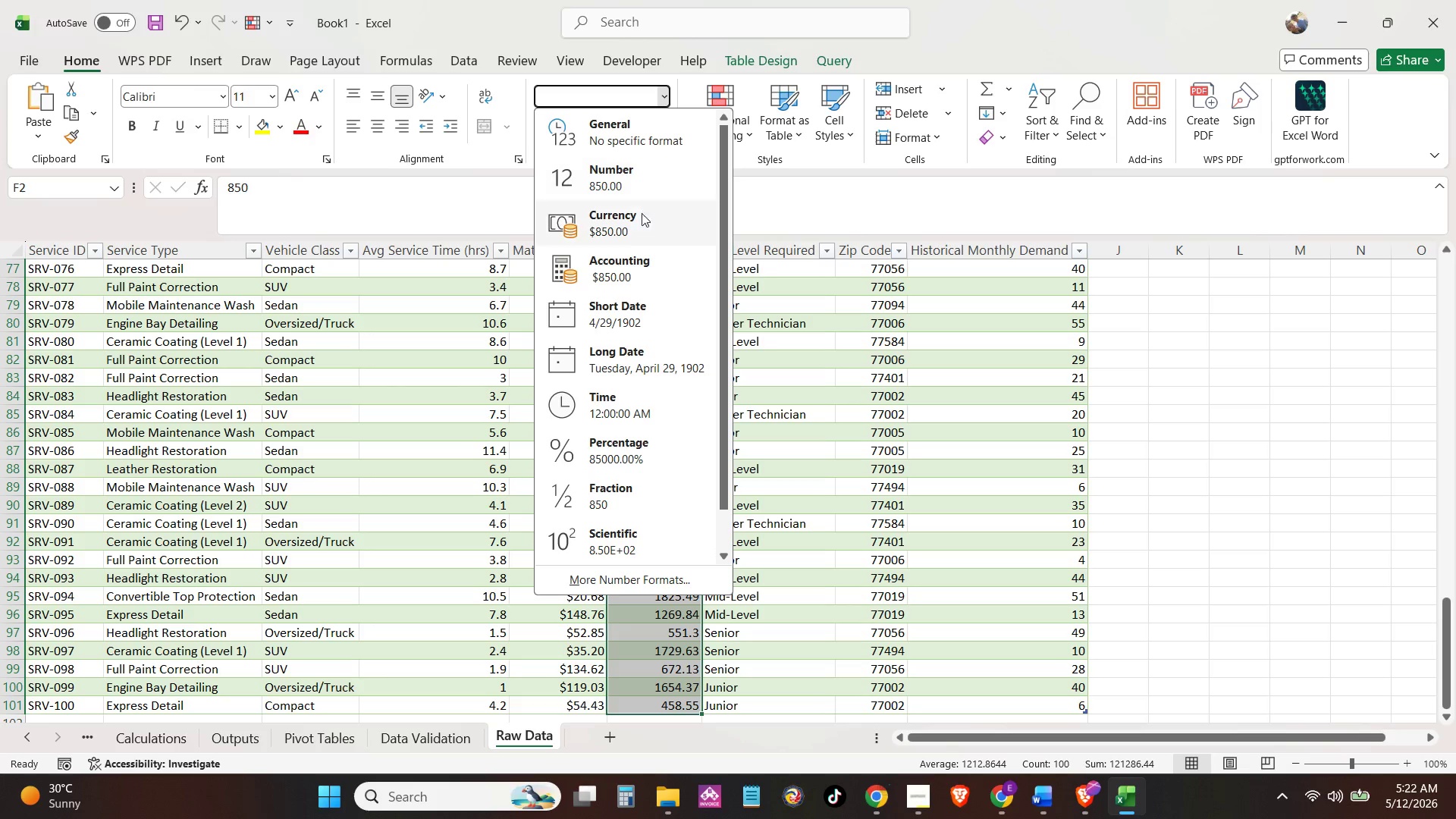 
left_click([641, 231])
 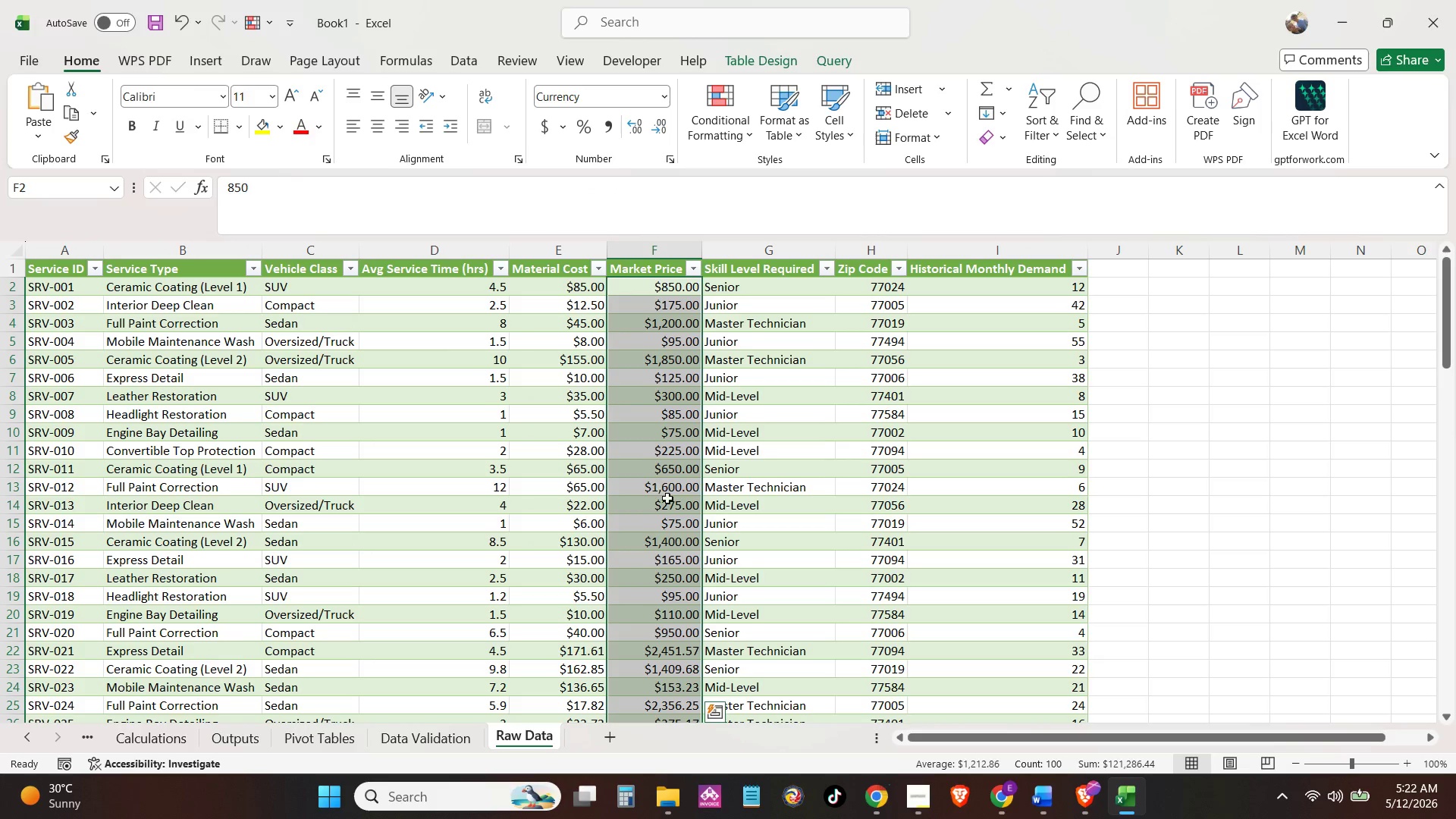 
left_click([840, 393])
 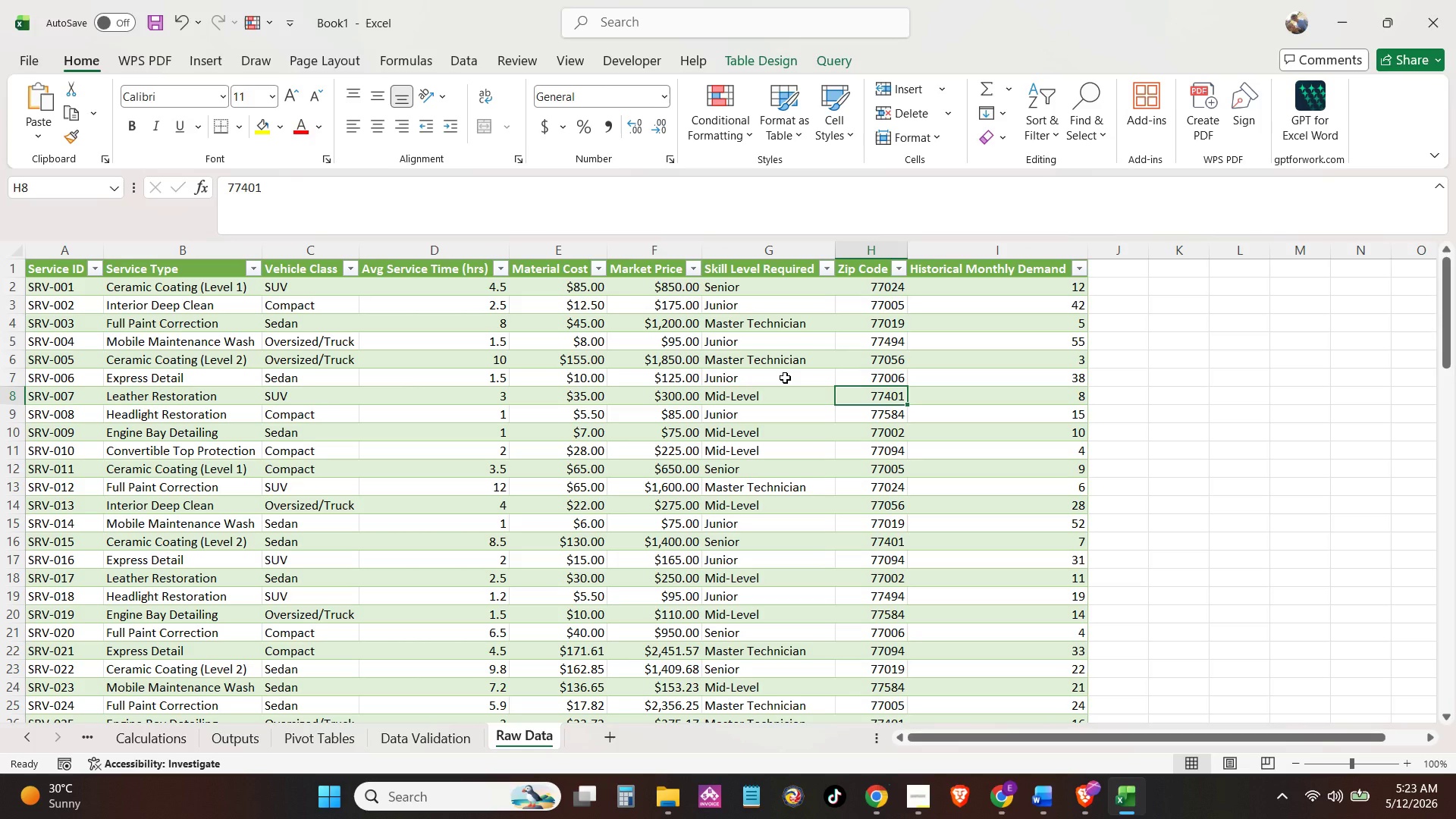 
scroll: coordinate [669, 500], scroll_direction: up, amount: 1.0
 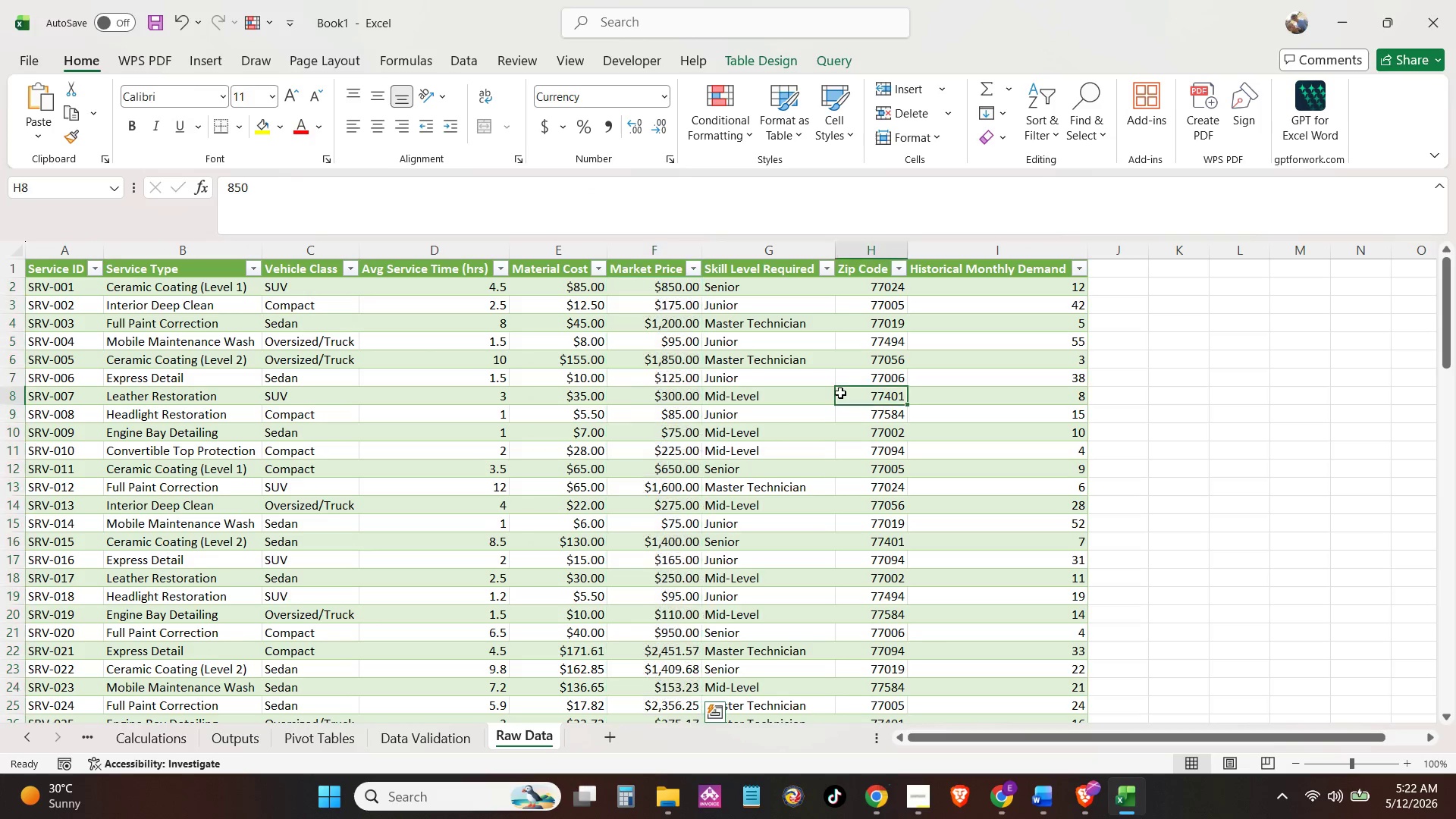 
wait(40.47)
 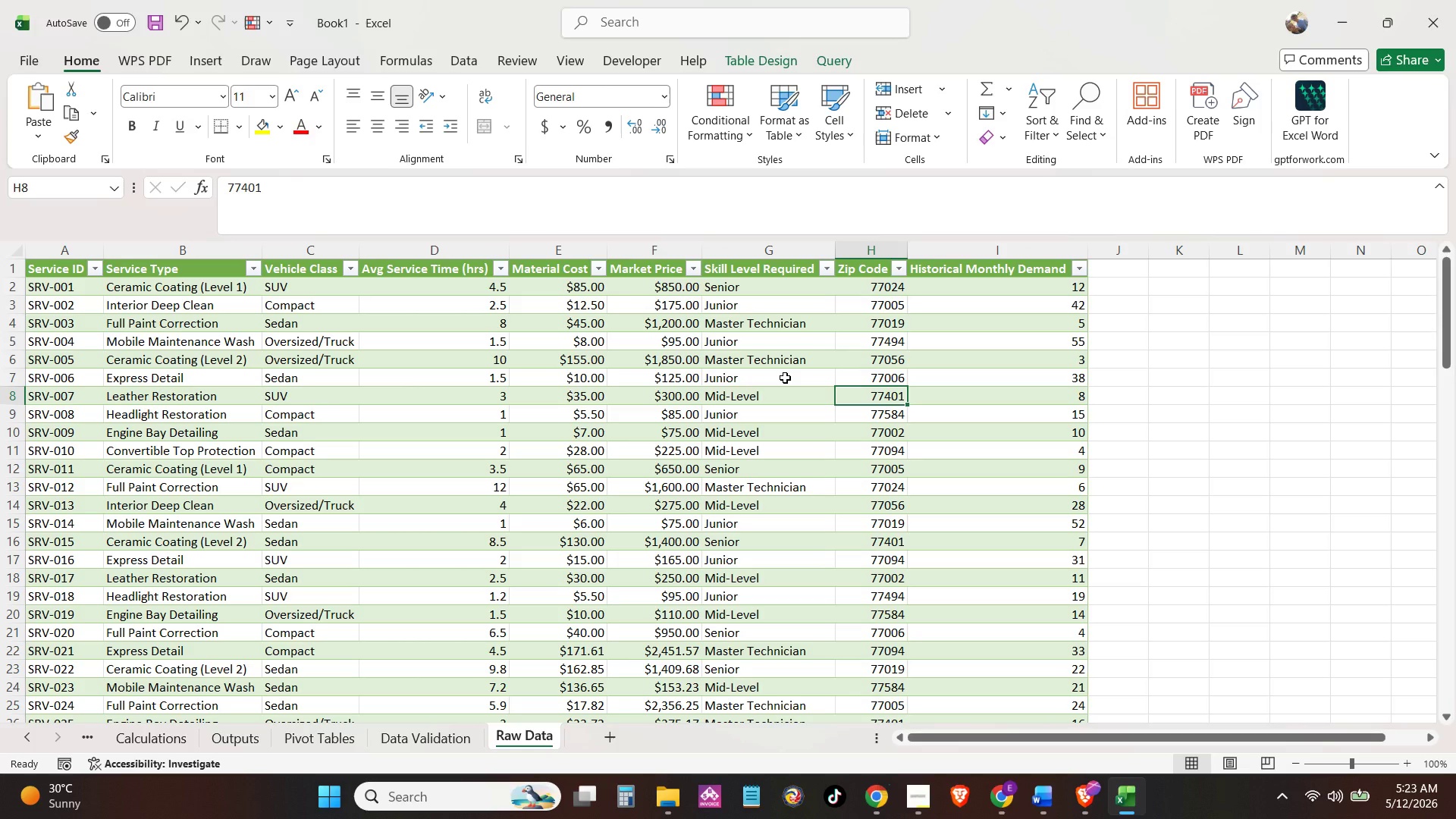 
left_click([409, 740])
 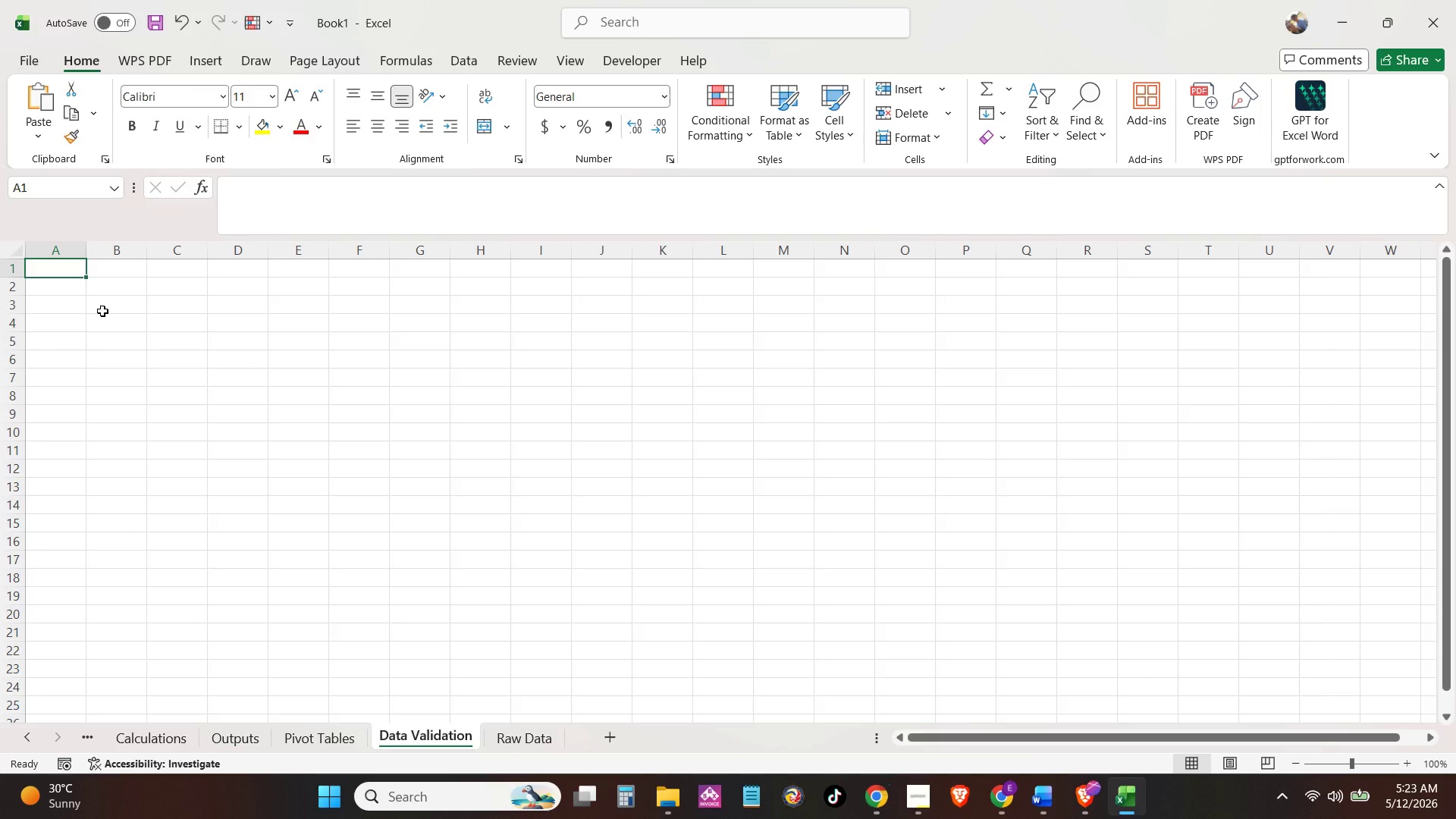 
type(Scenati)
key(Backspace)
key(Backspace)
type(rio)
 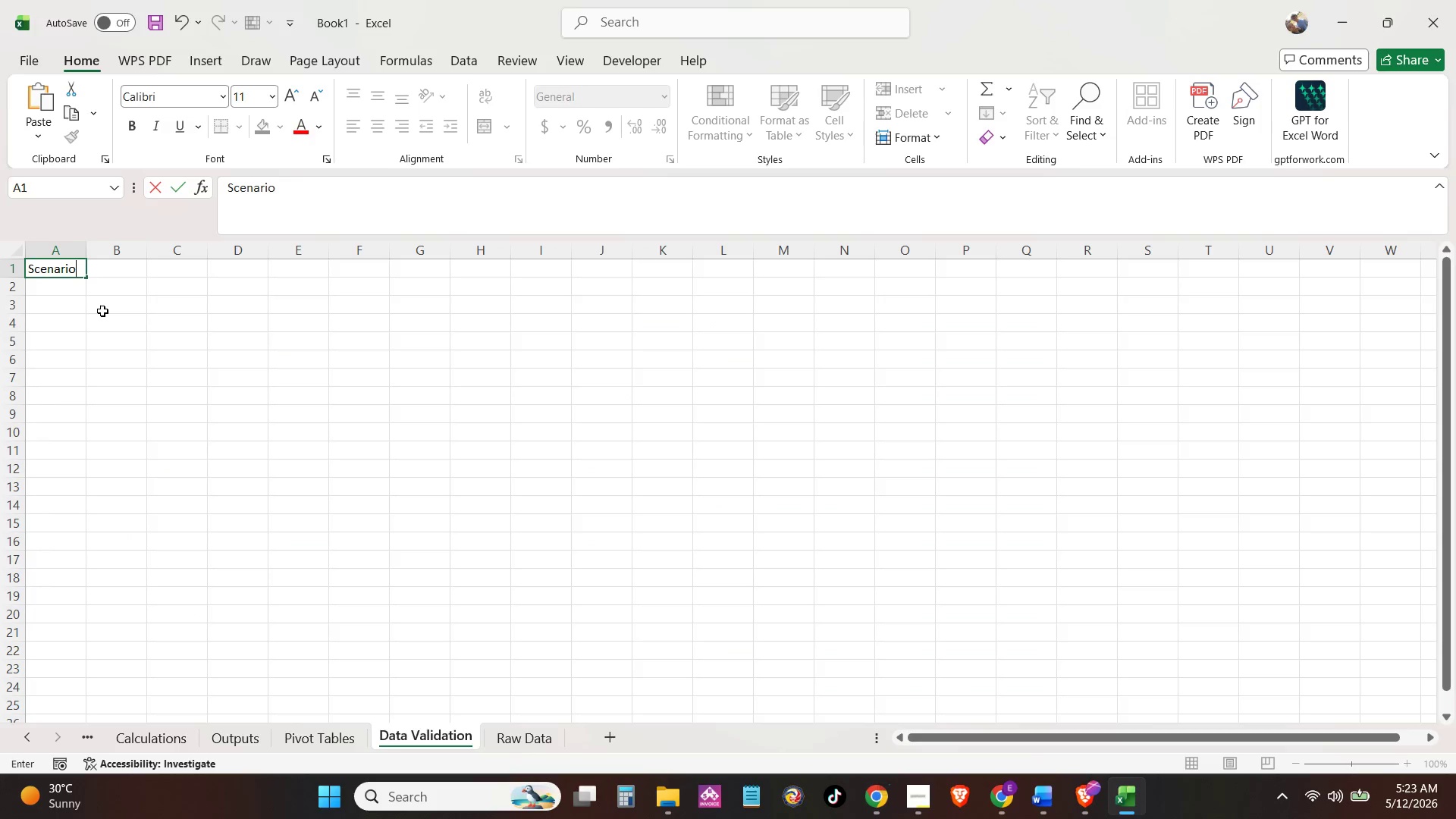 
key(Tab)
 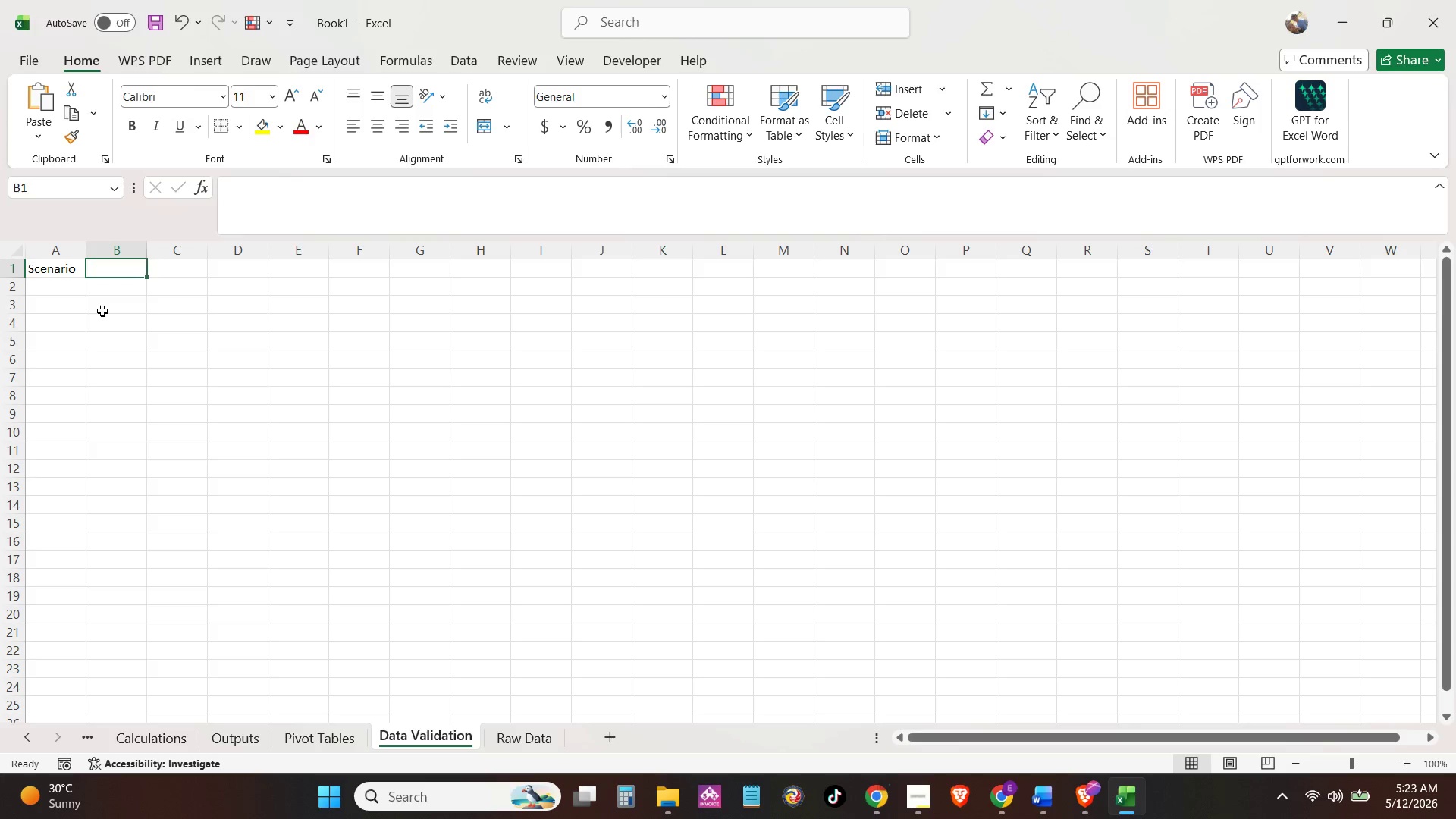 
key(Tab)
 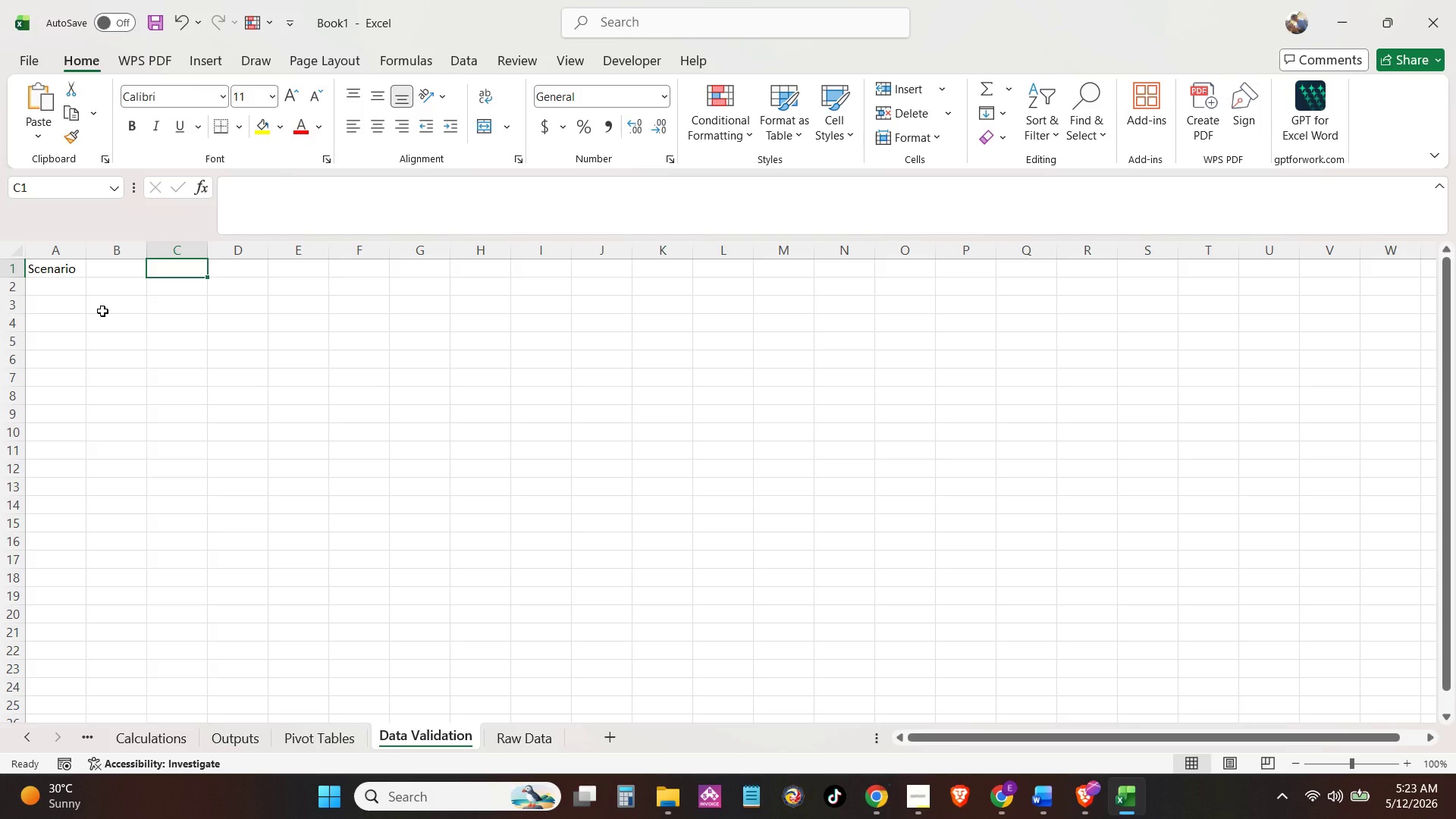 
hold_key(key=ShiftLeft, duration=1.28)
 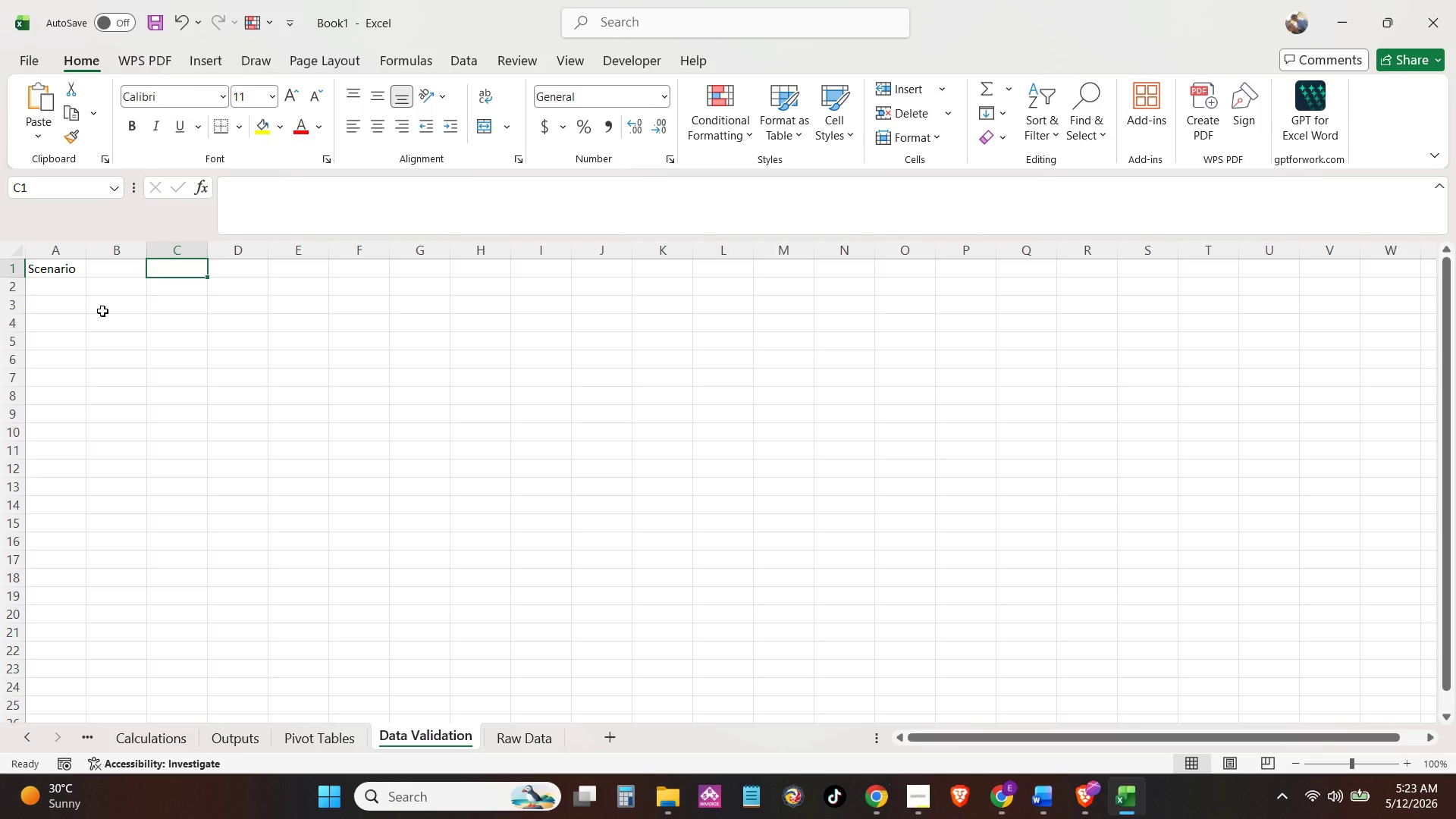 
wait(5.95)
 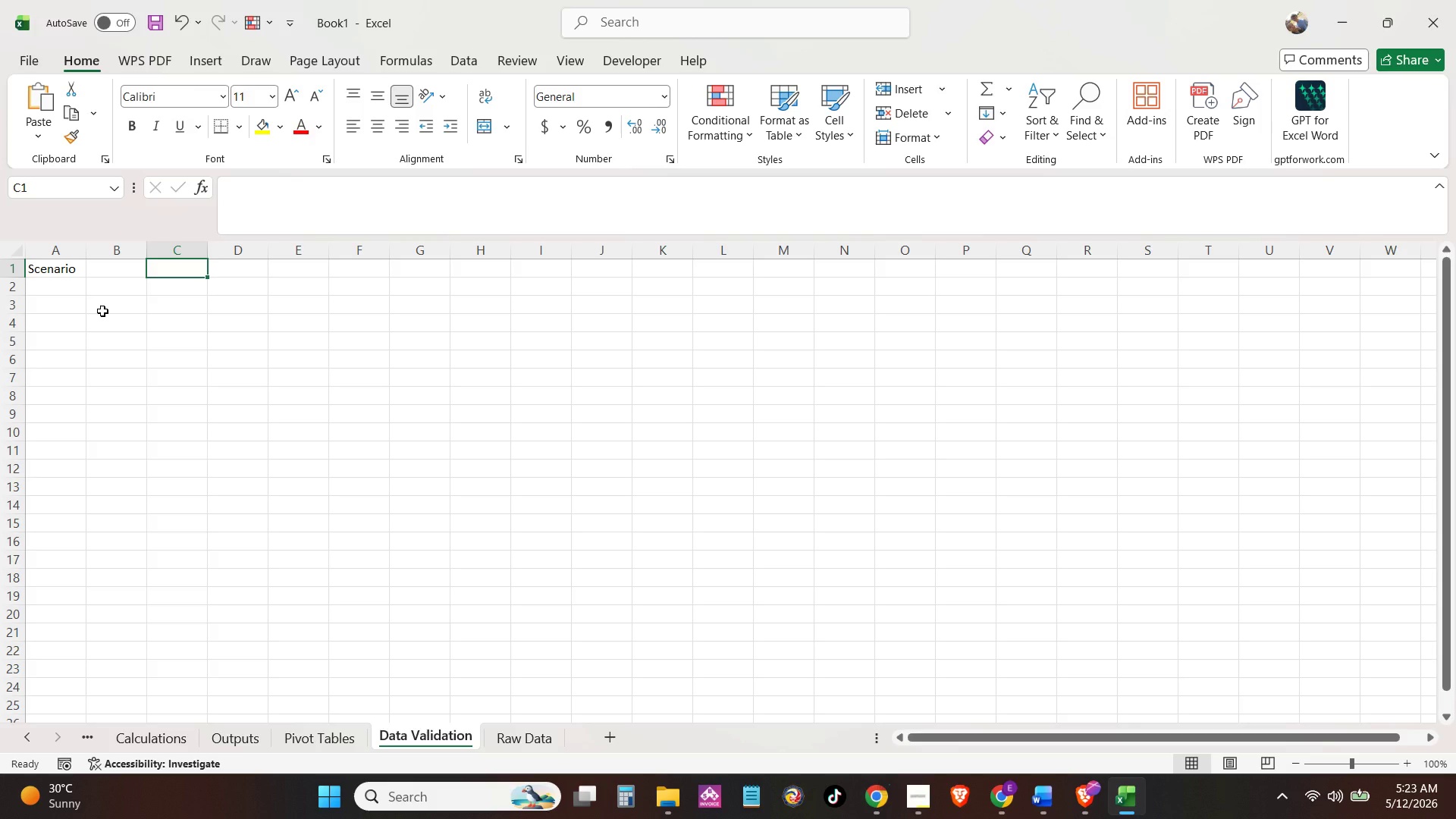 
type(Demand Multiplier)
key(Tab)
key(Tab)
 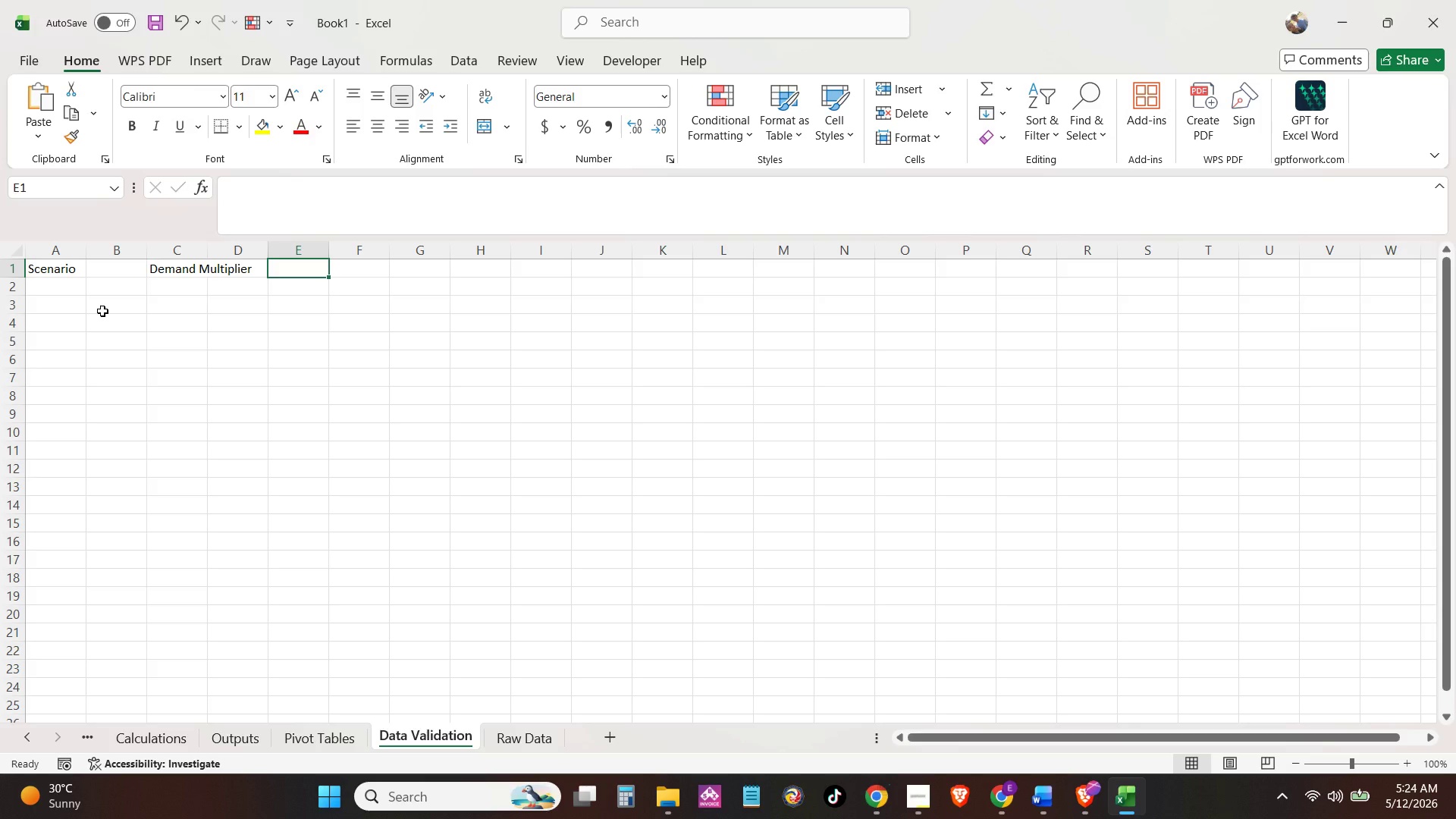 
wait(8.58)
 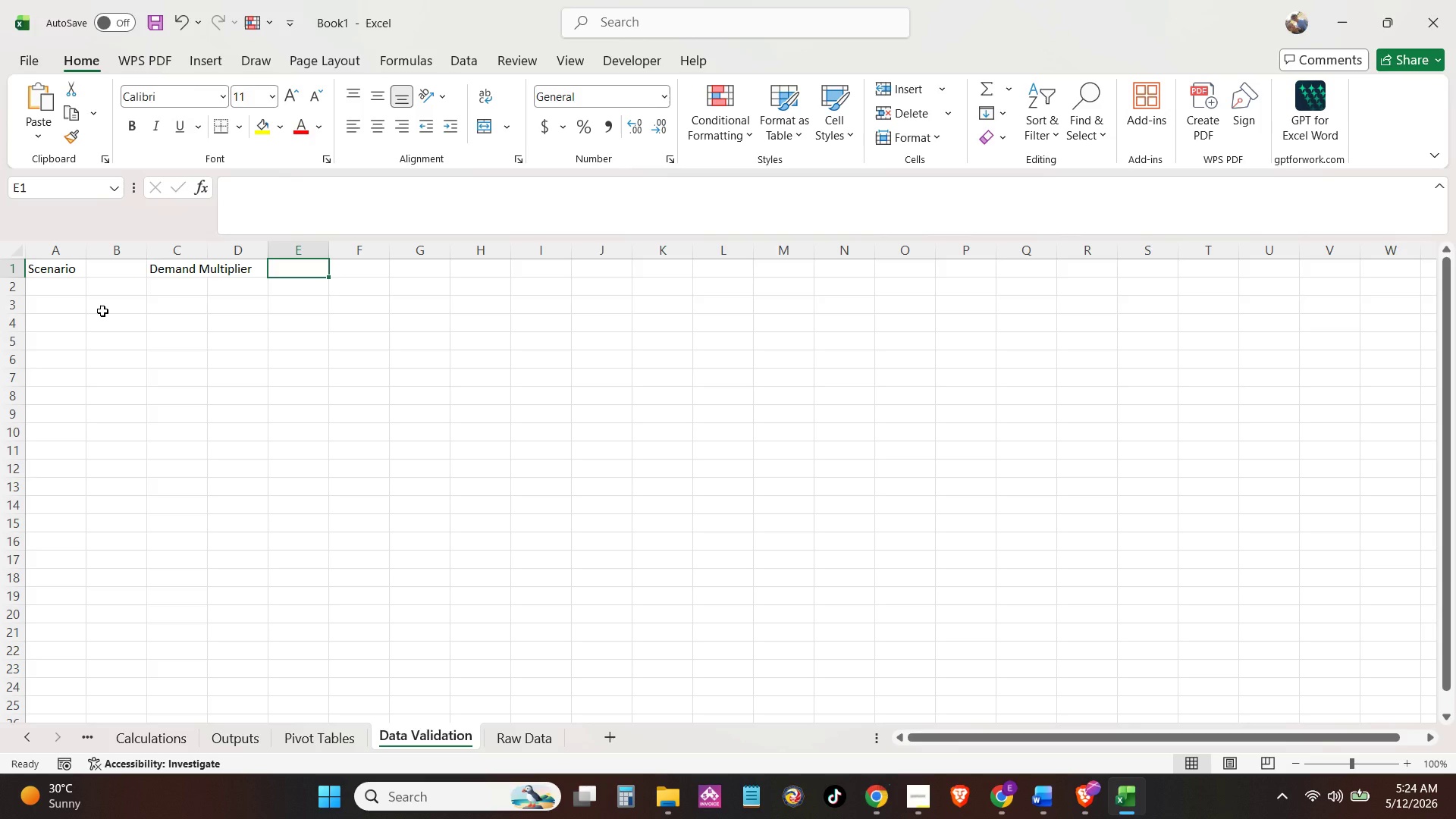 
type(Payroll Tax Rate)
 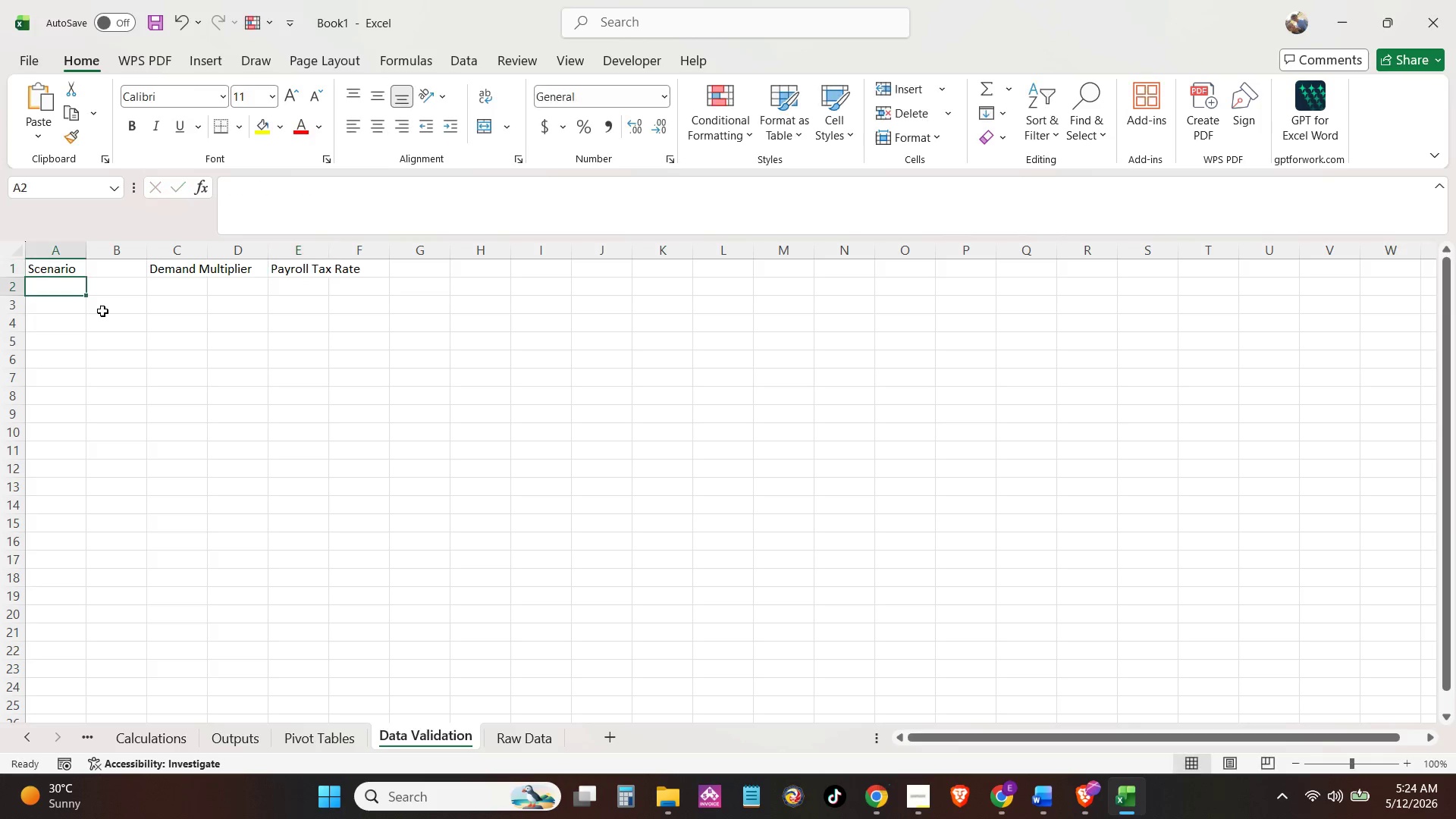 
 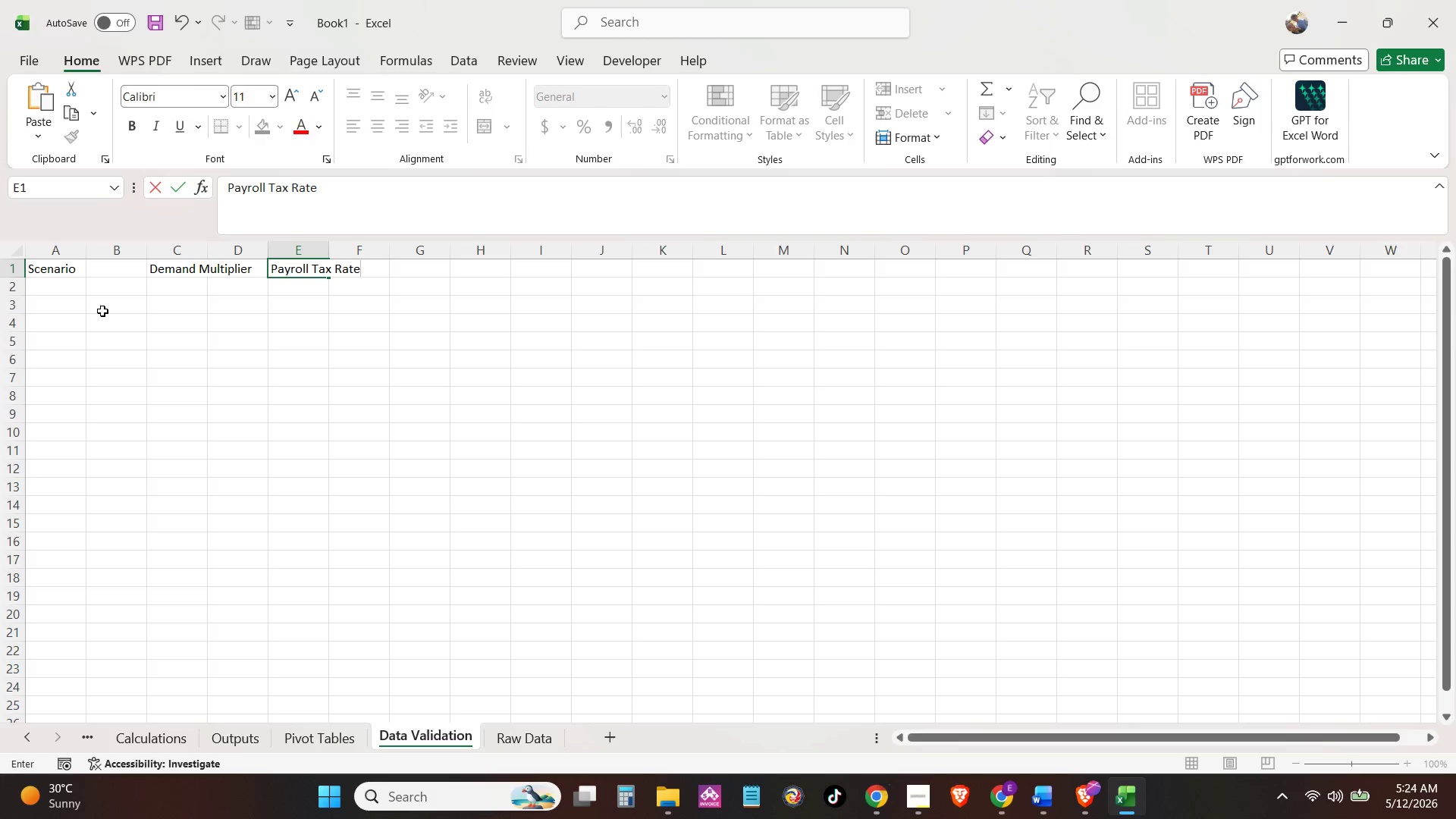 
key(Enter)
 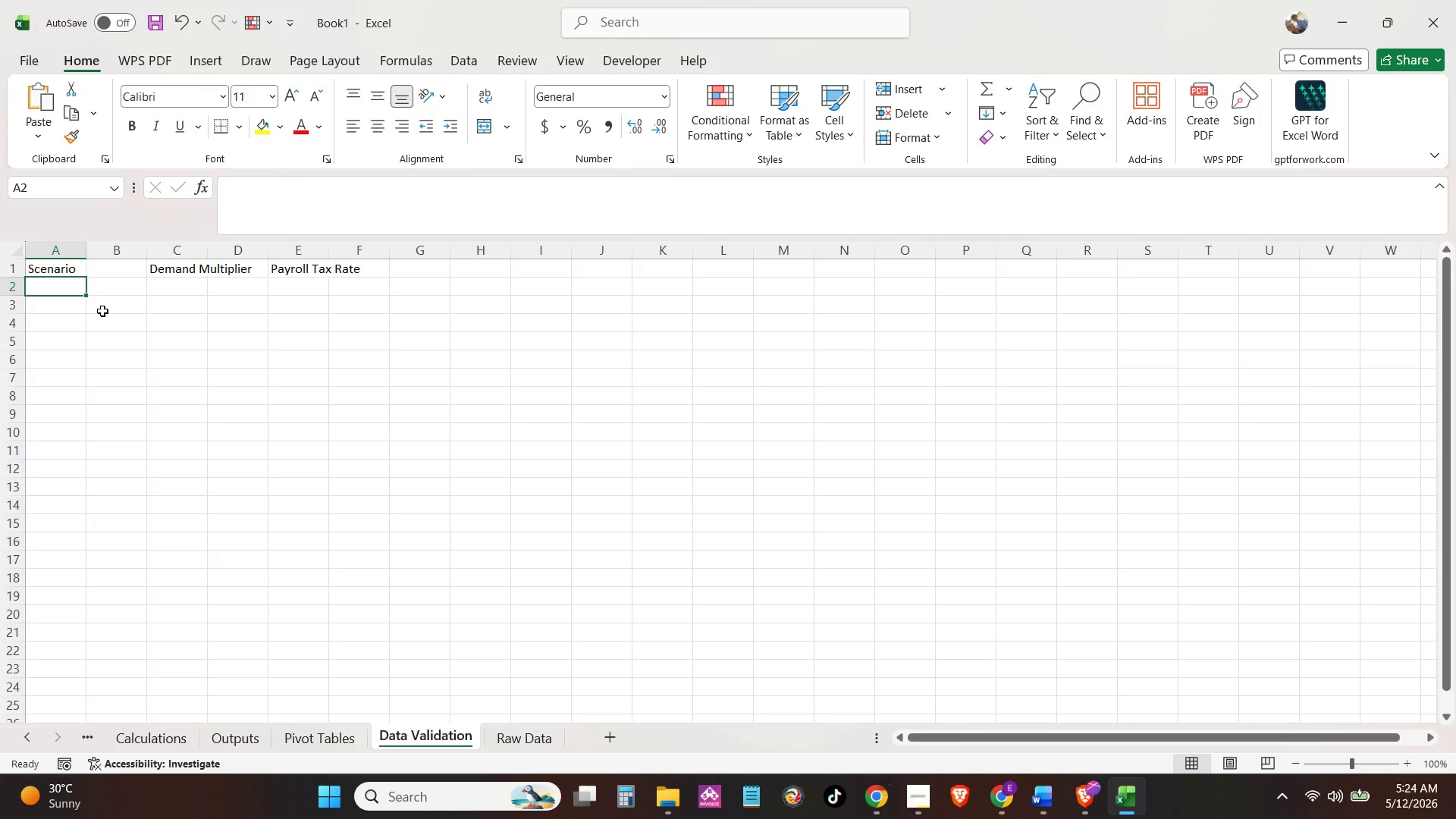 
wait(7.19)
 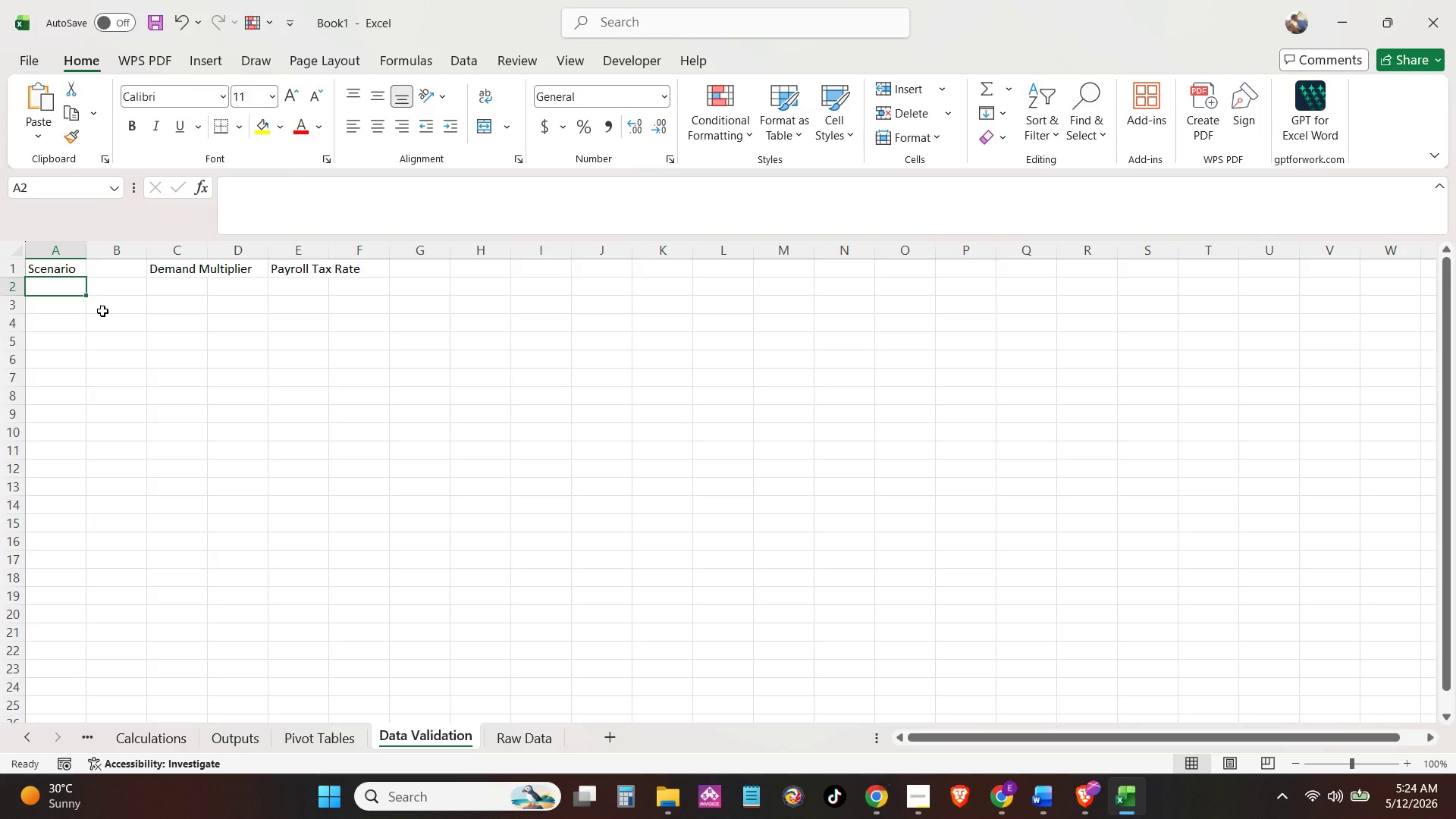 
hold_key(key=ShiftLeft, duration=1.19)
 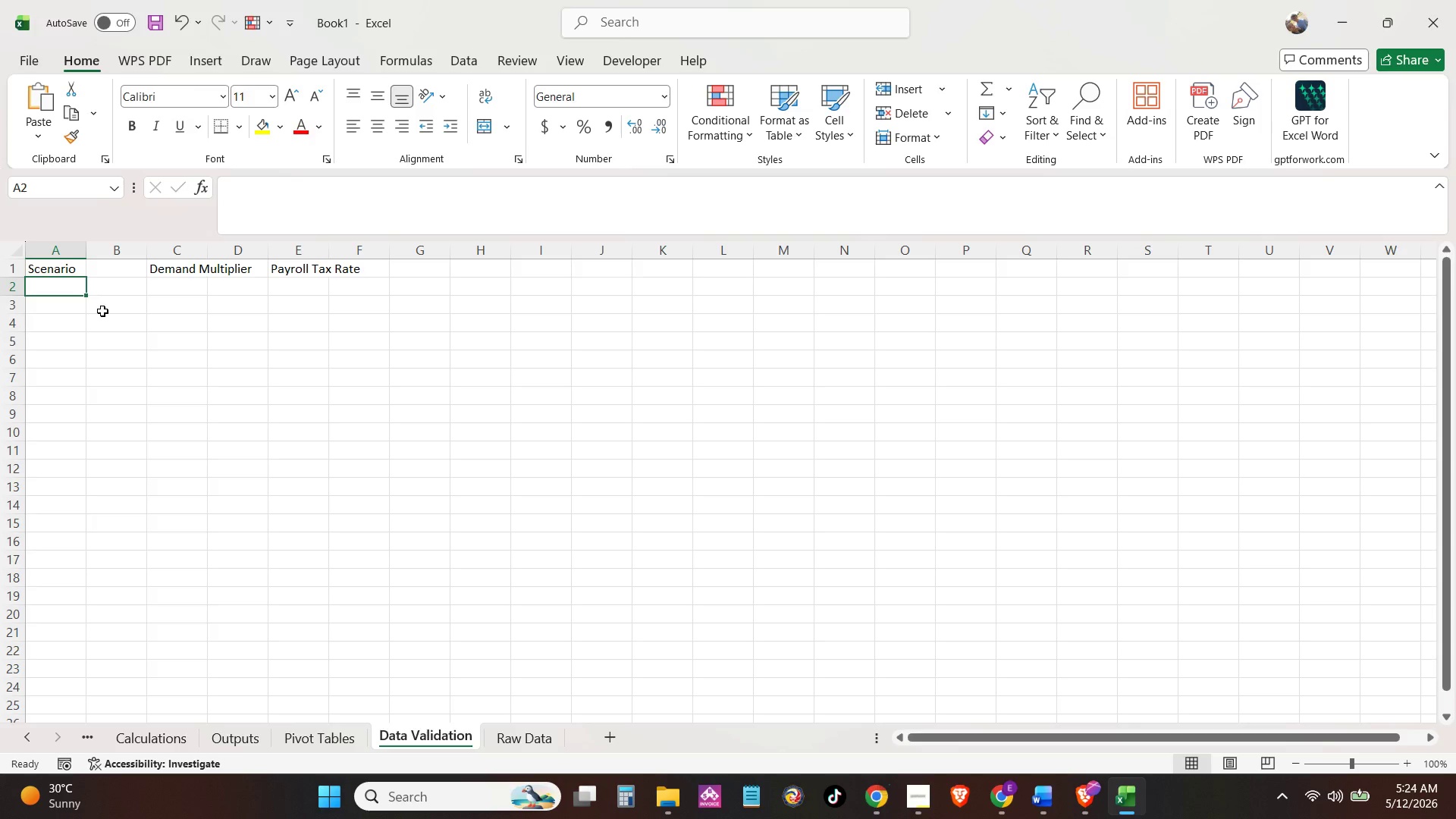 
key(Alt+AltLeft)
 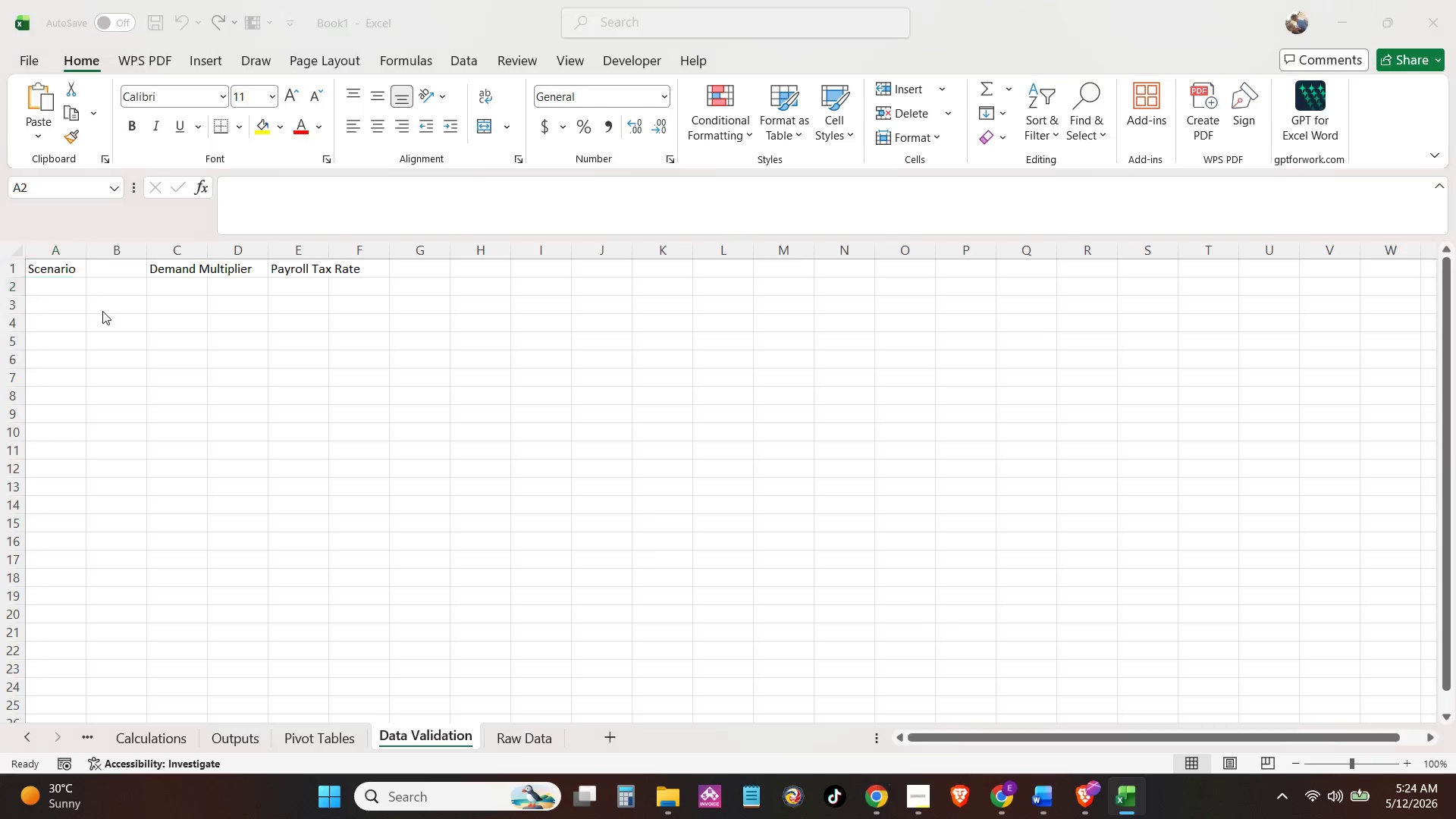 
key(Alt+Tab)